 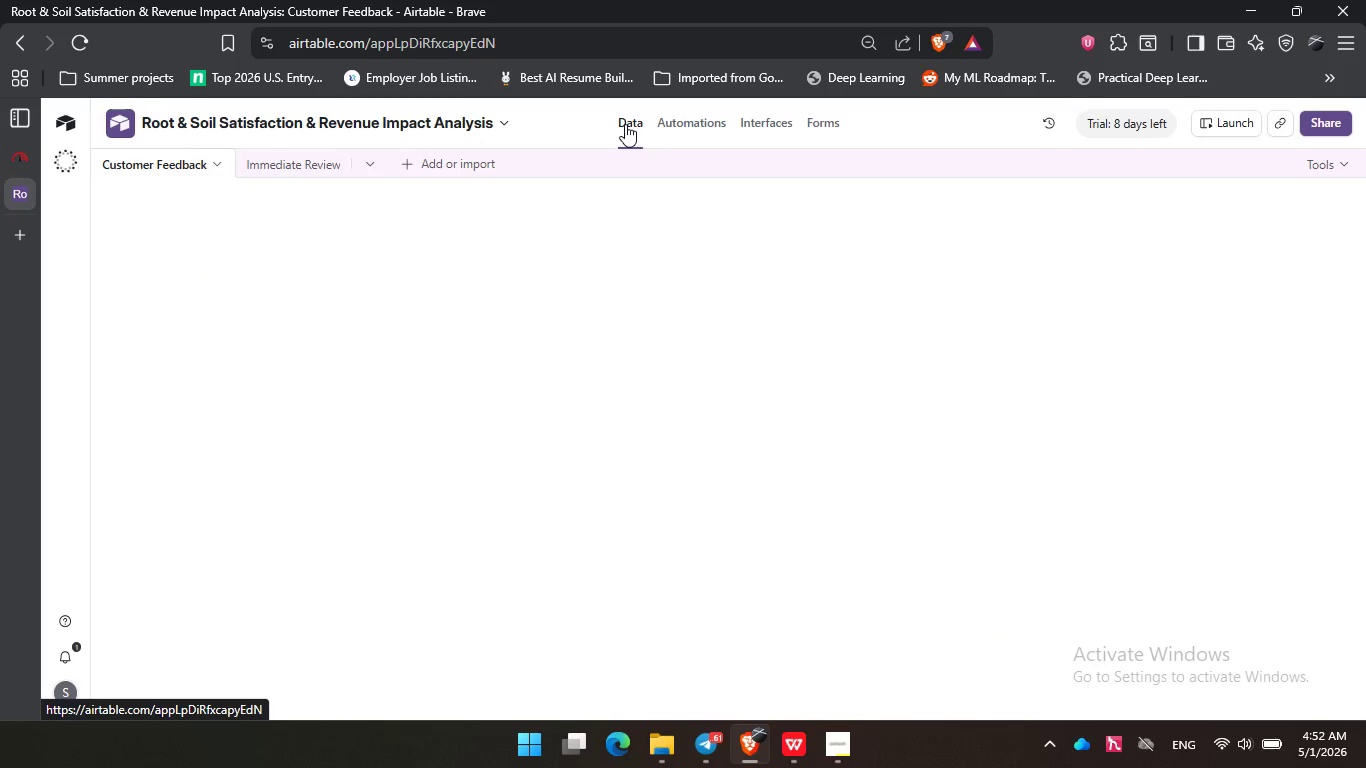 
mouse_move([635, 146])
 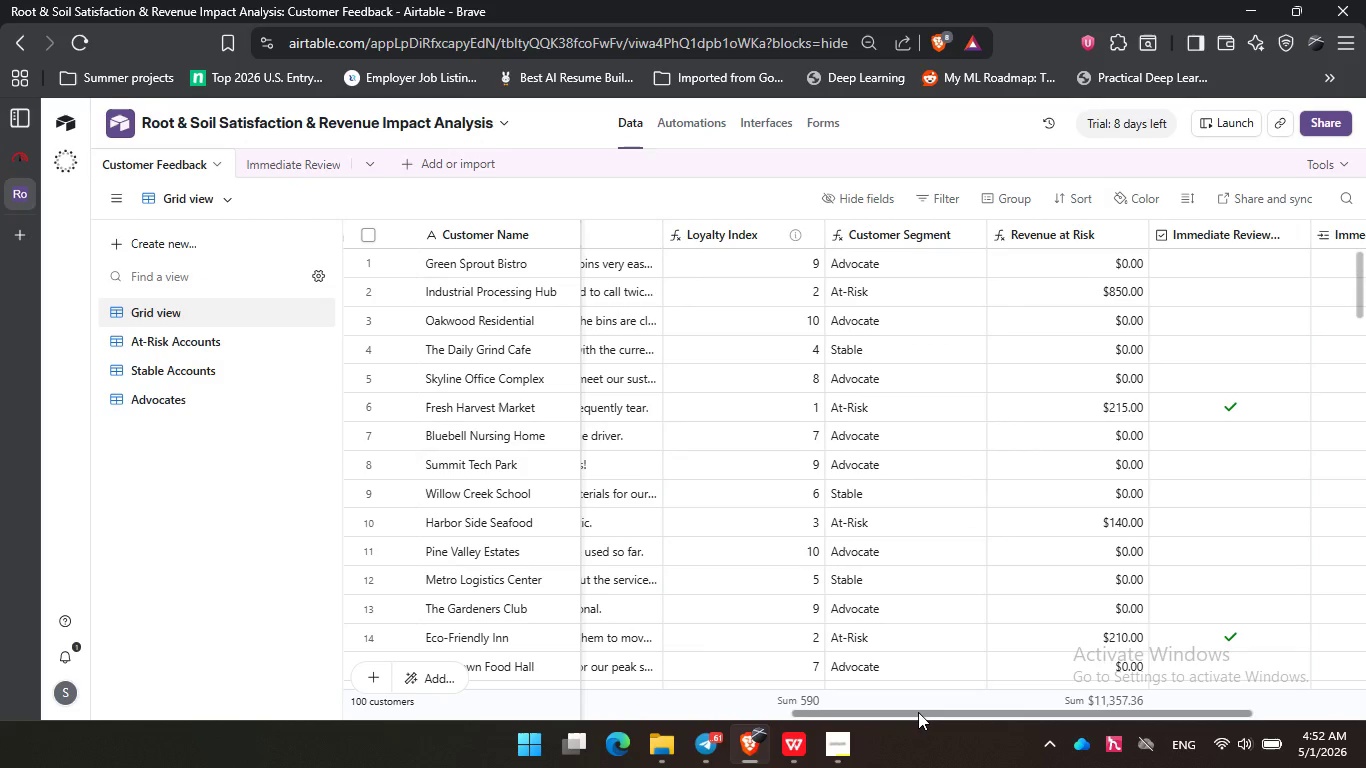 
left_click_drag(start_coordinate=[918, 712], to_coordinate=[889, 719])
 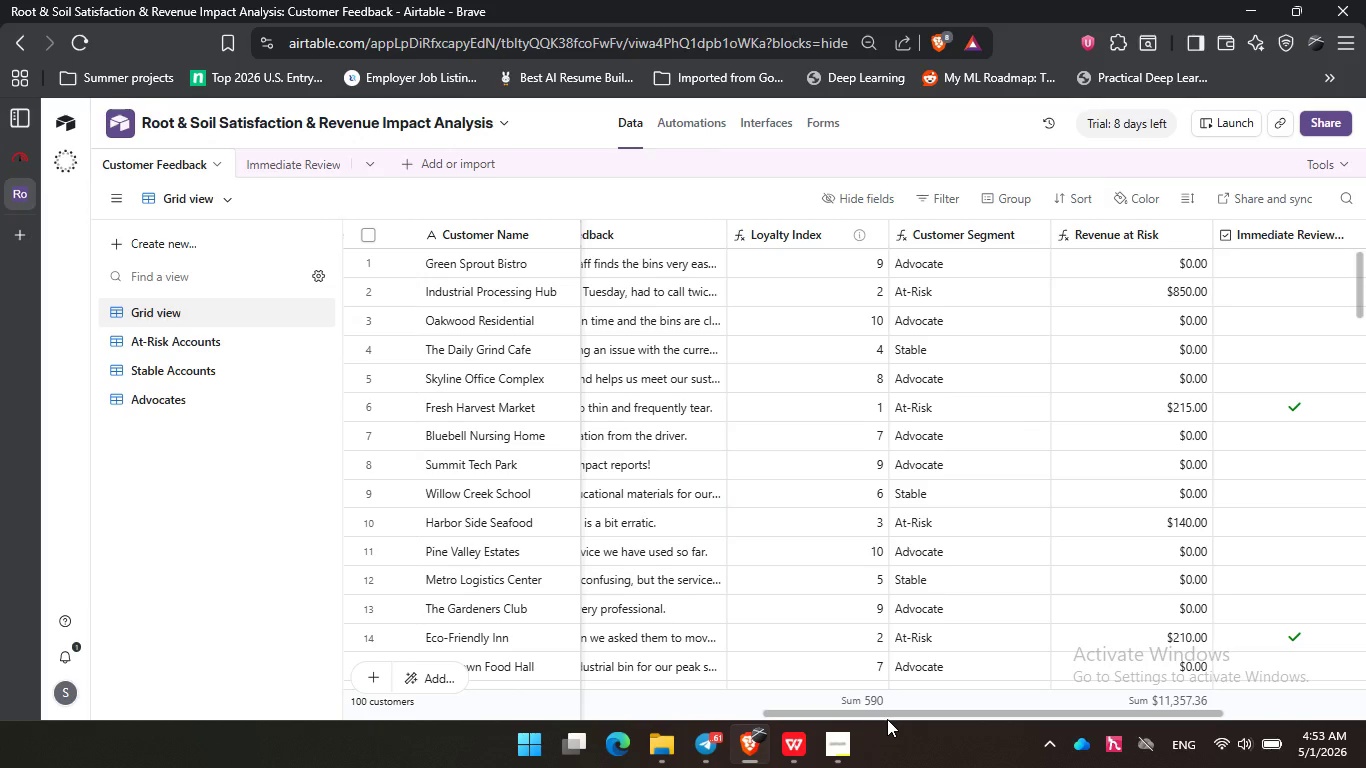 
wait(26.81)
 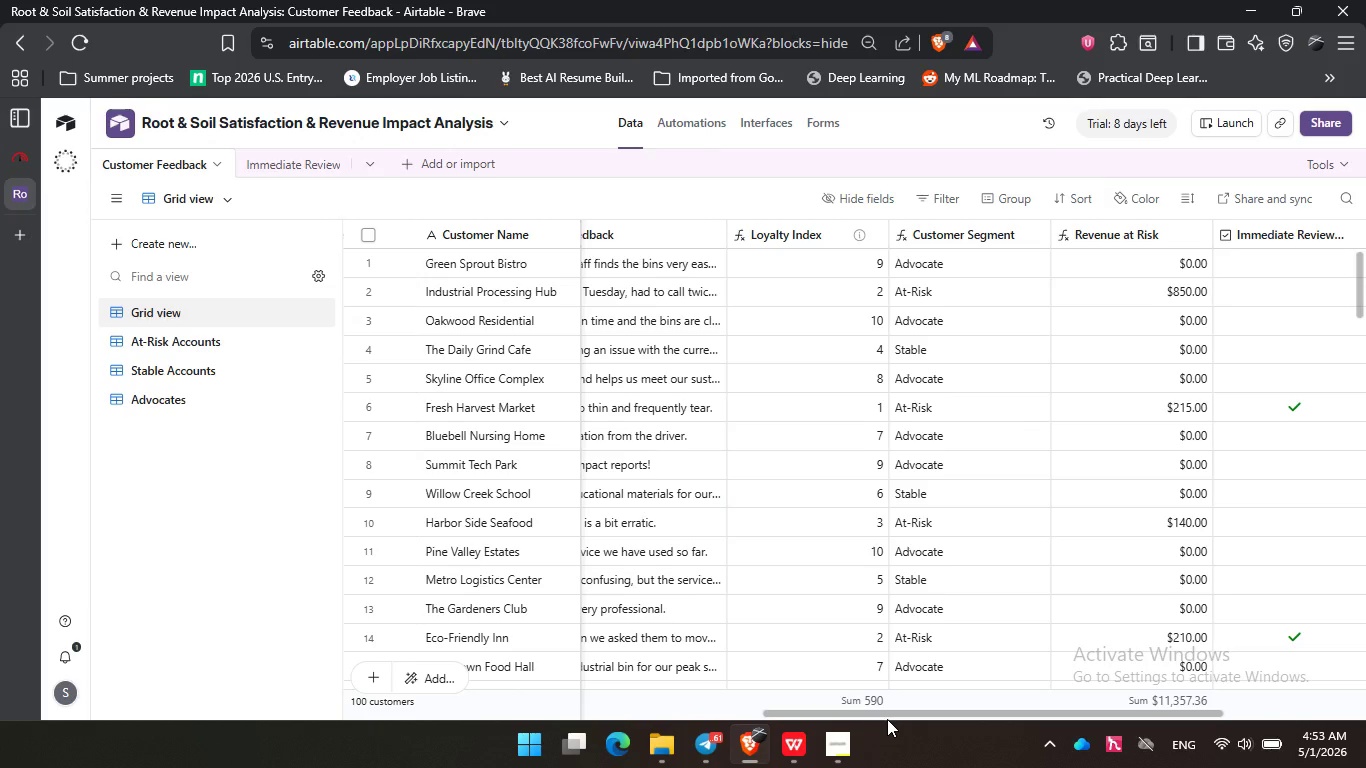 
left_click([862, 158])
 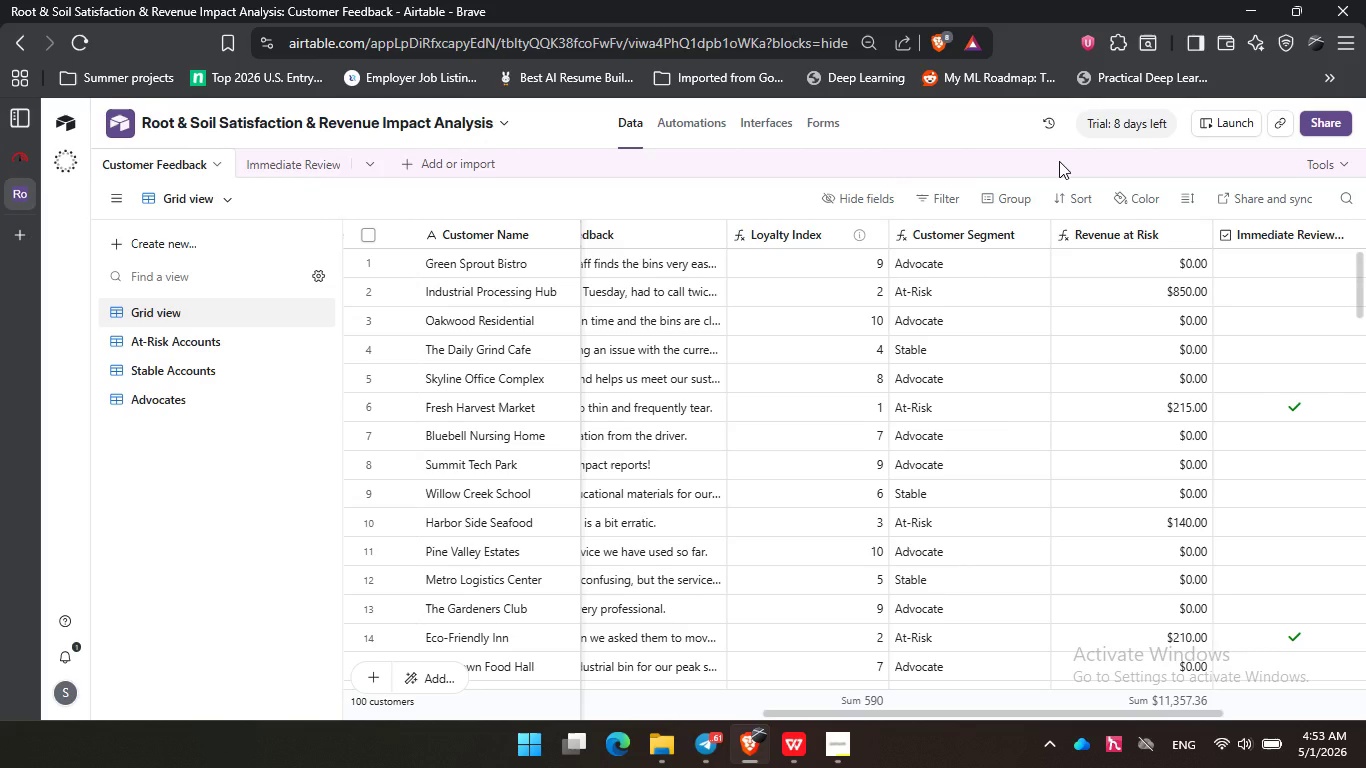 
left_click([1059, 161])
 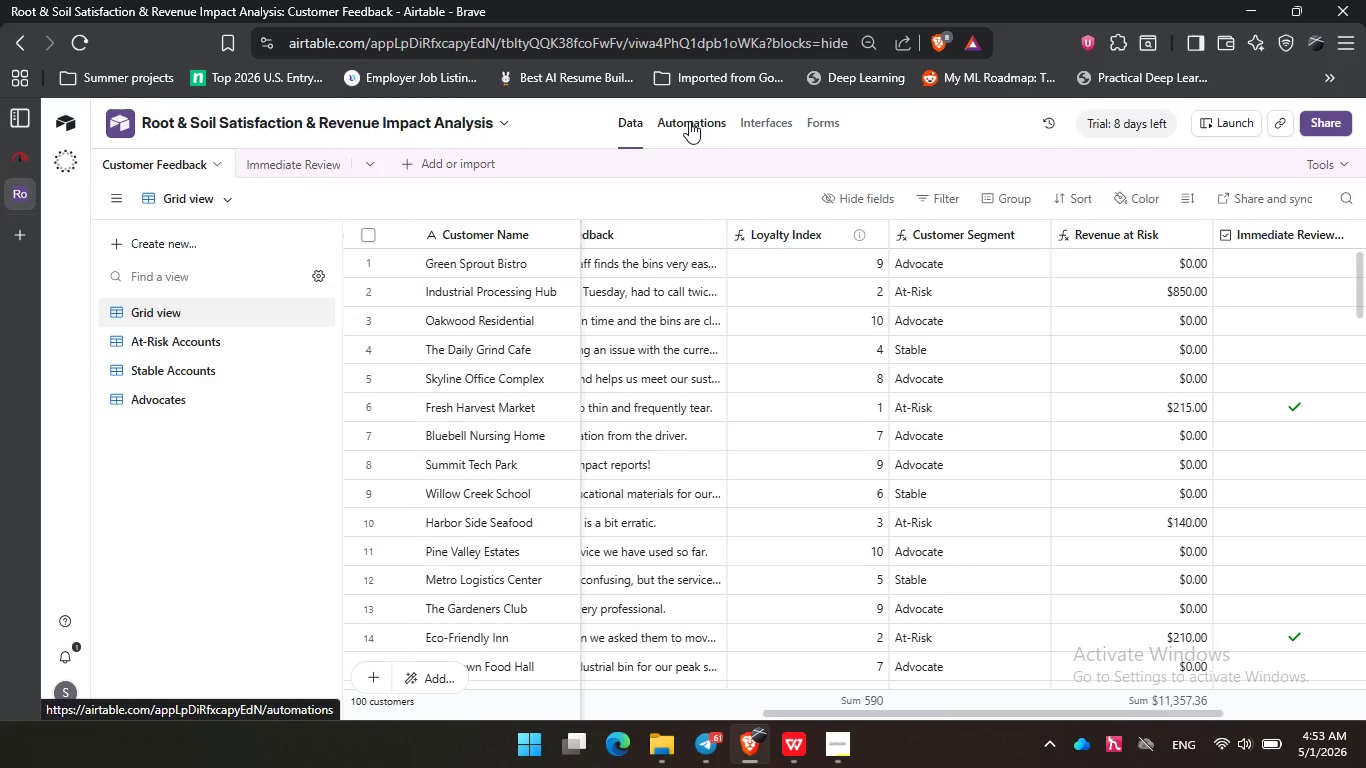 
wait(27.34)
 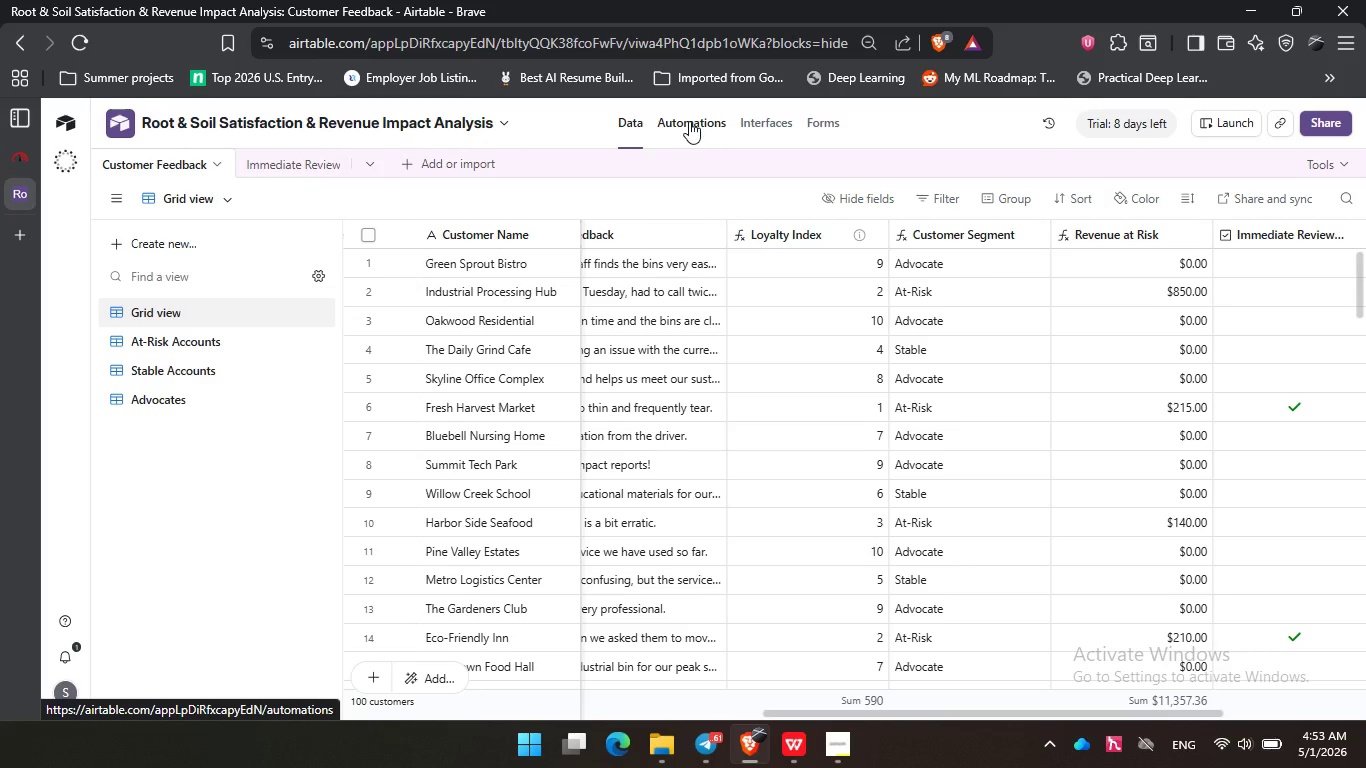 
left_click([295, 161])
 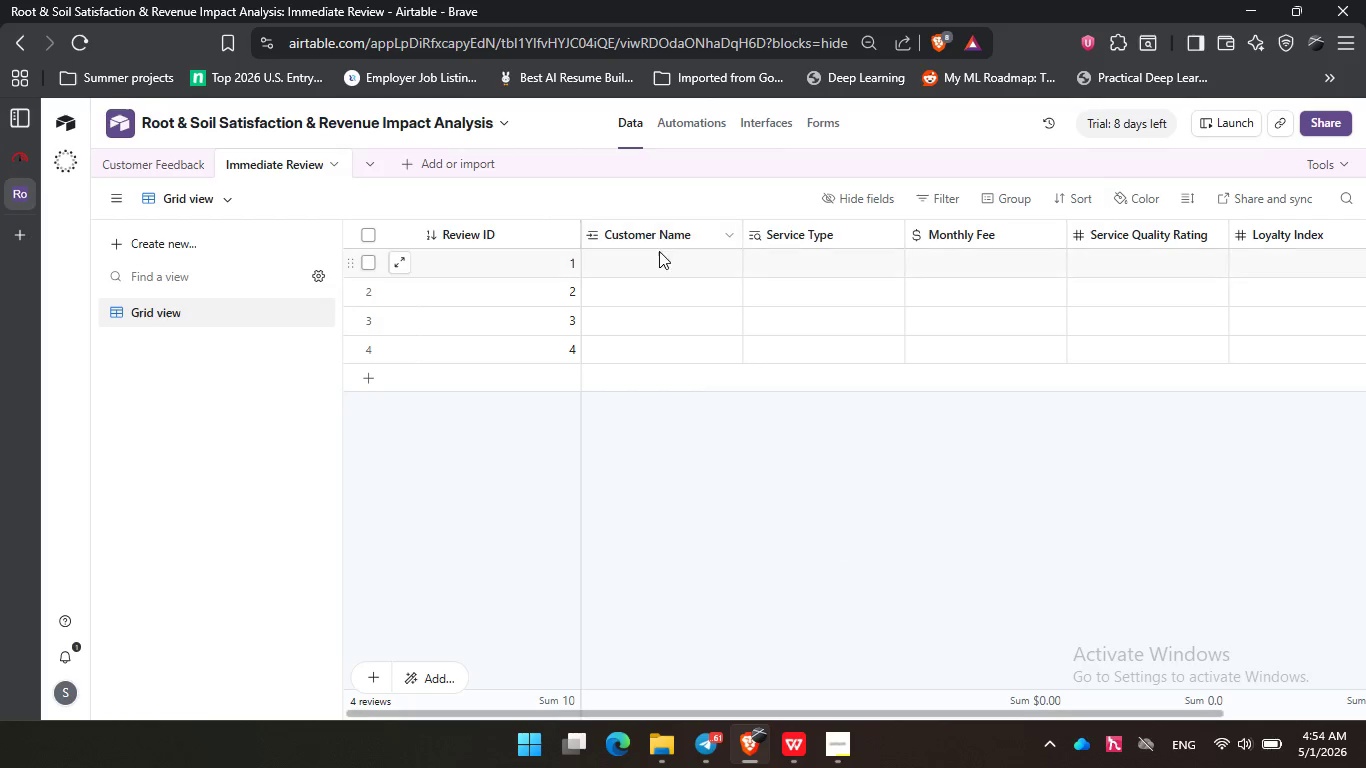 
left_click([657, 261])
 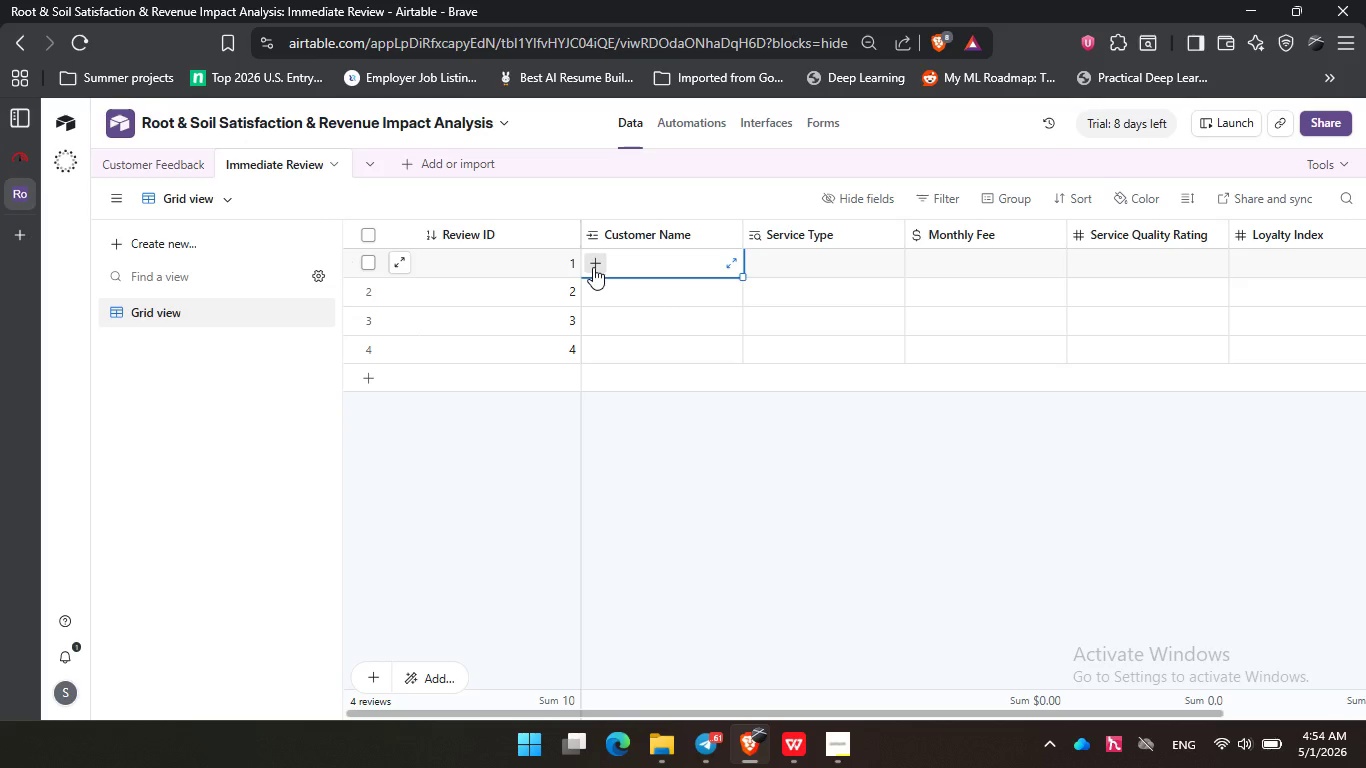 
left_click([593, 267])
 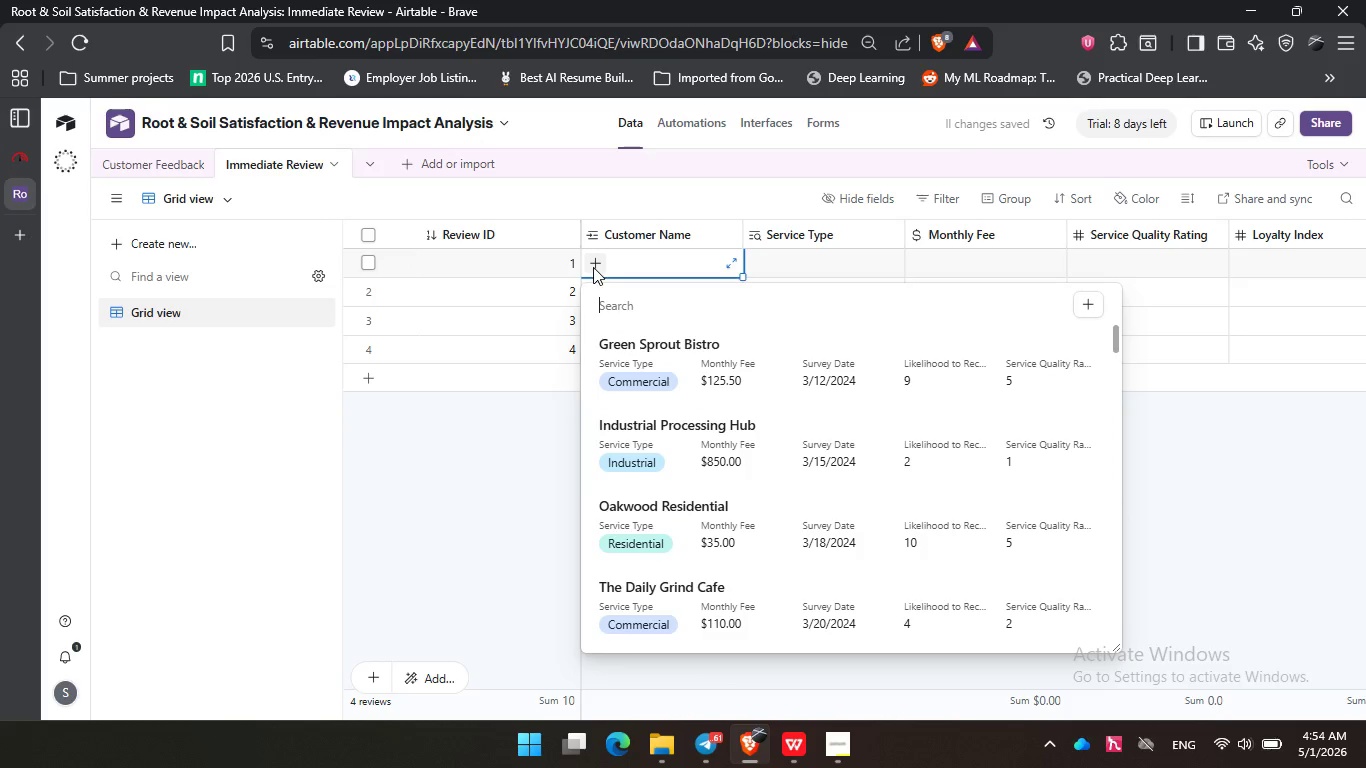 
left_click([593, 267])
 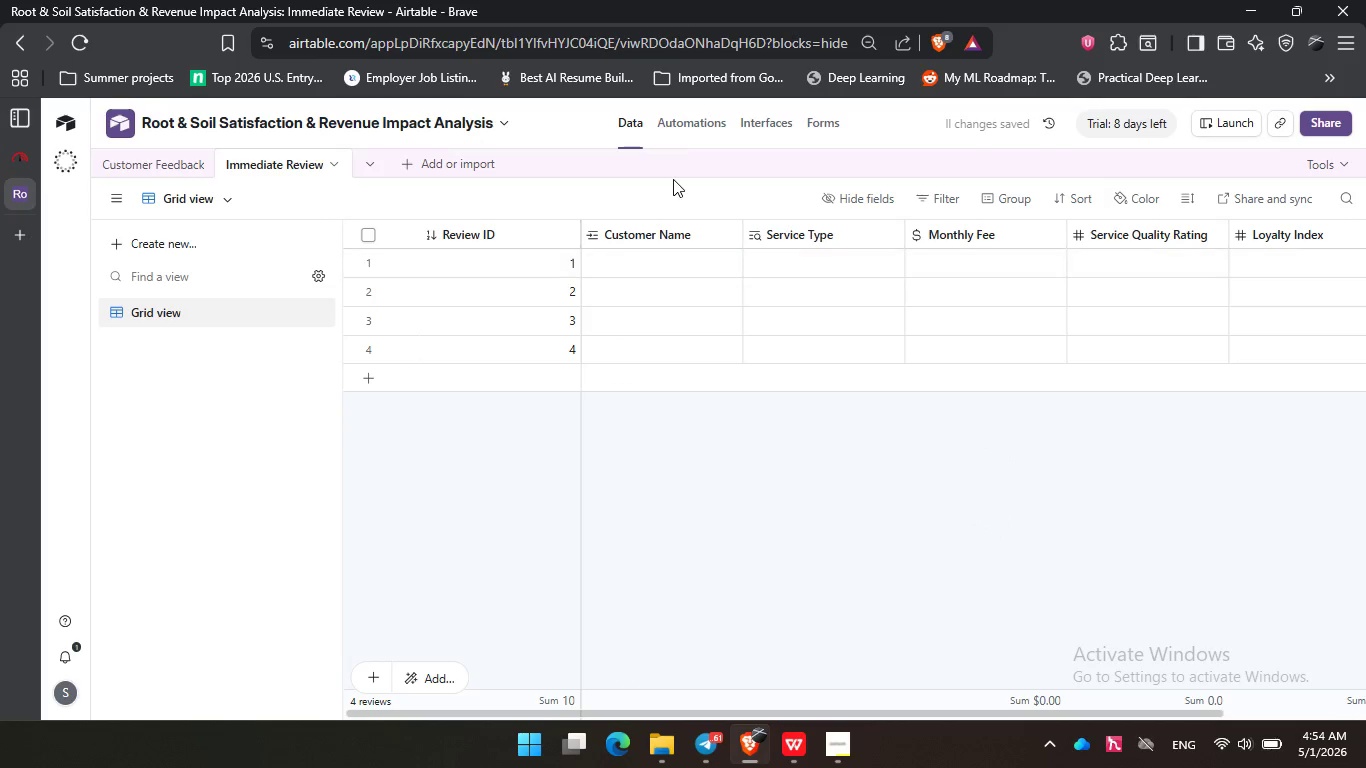 
left_click([673, 179])
 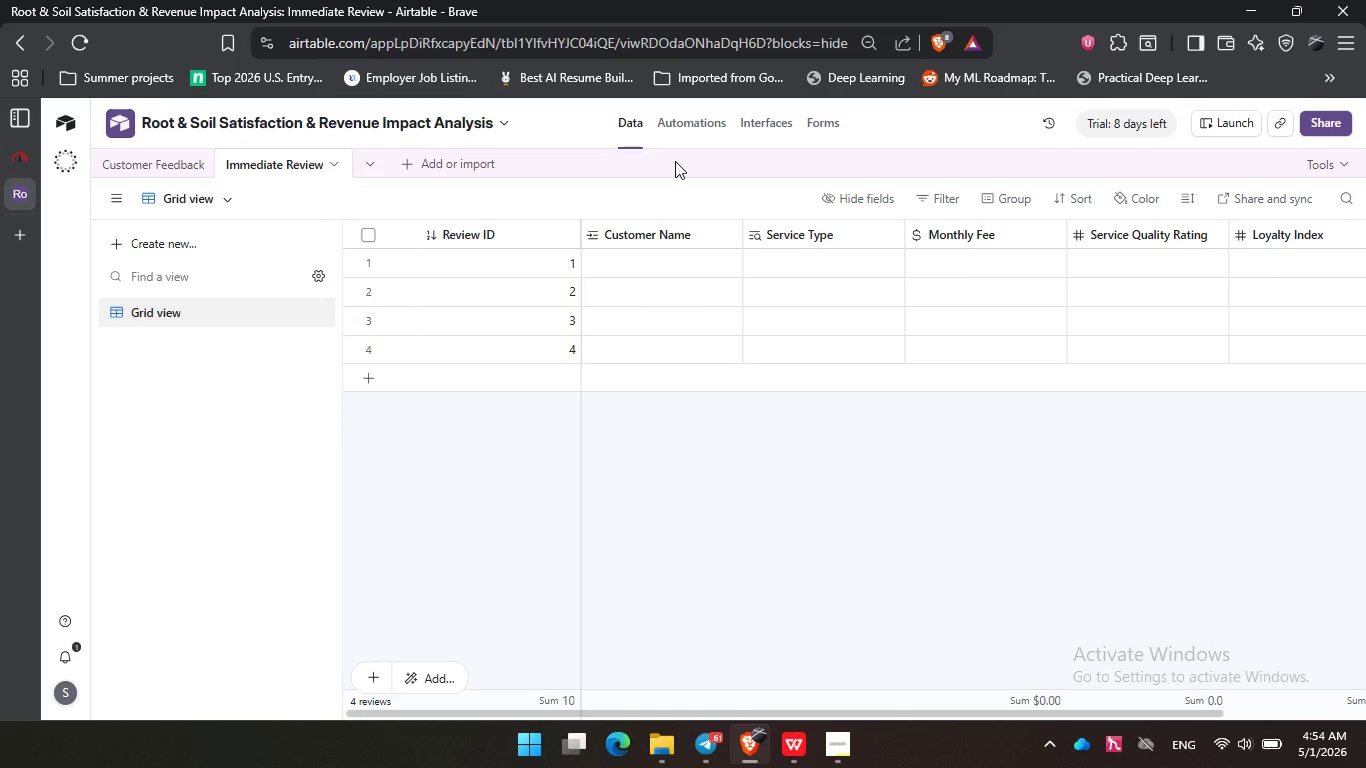 
wait(18.8)
 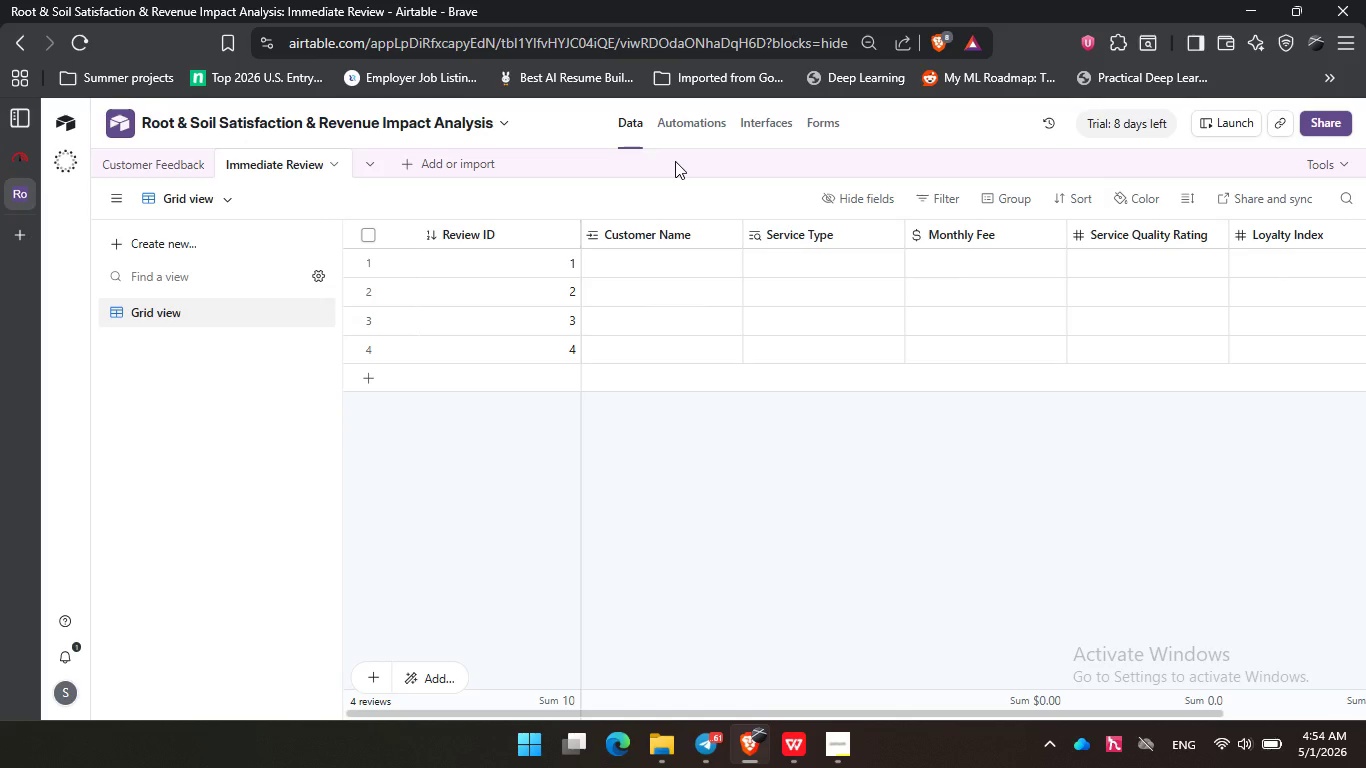 
left_click_drag(start_coordinate=[935, 714], to_coordinate=[1133, 707])
 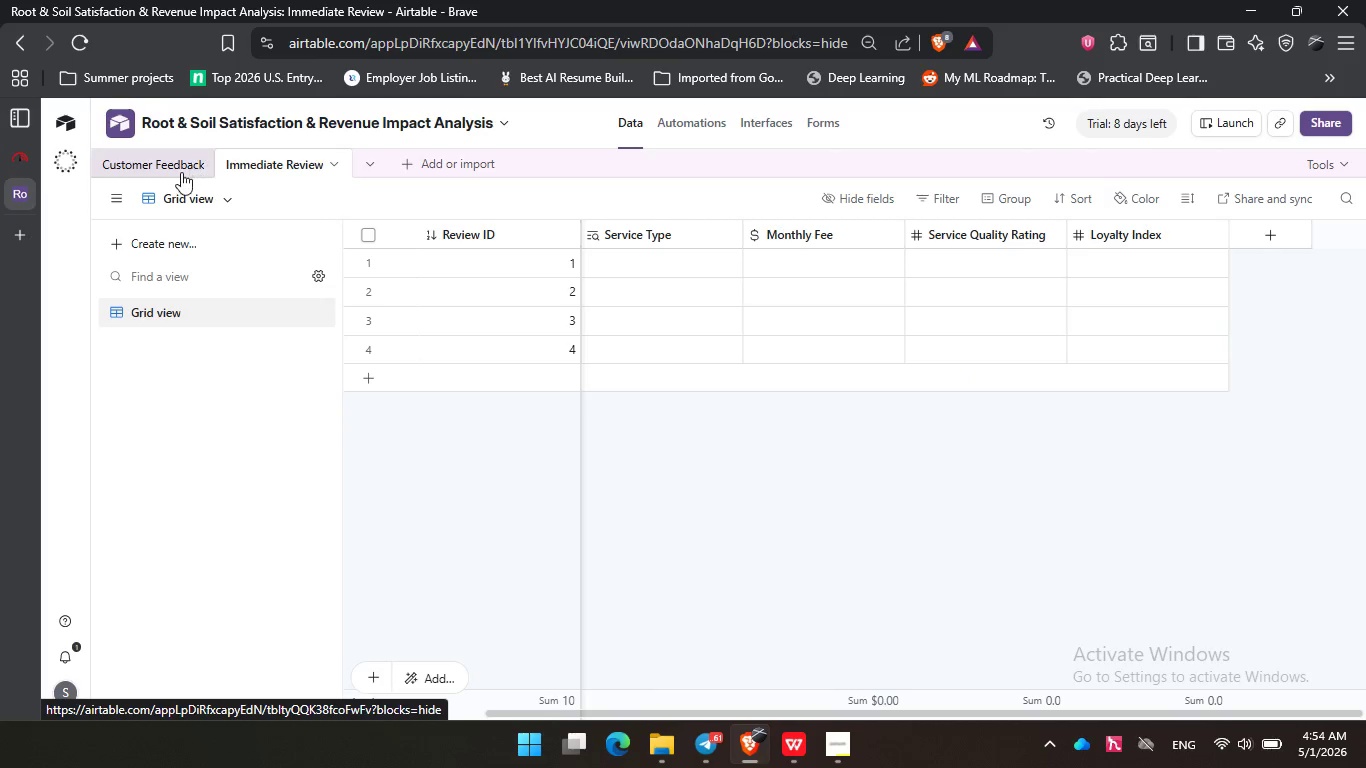 
wait(15.55)
 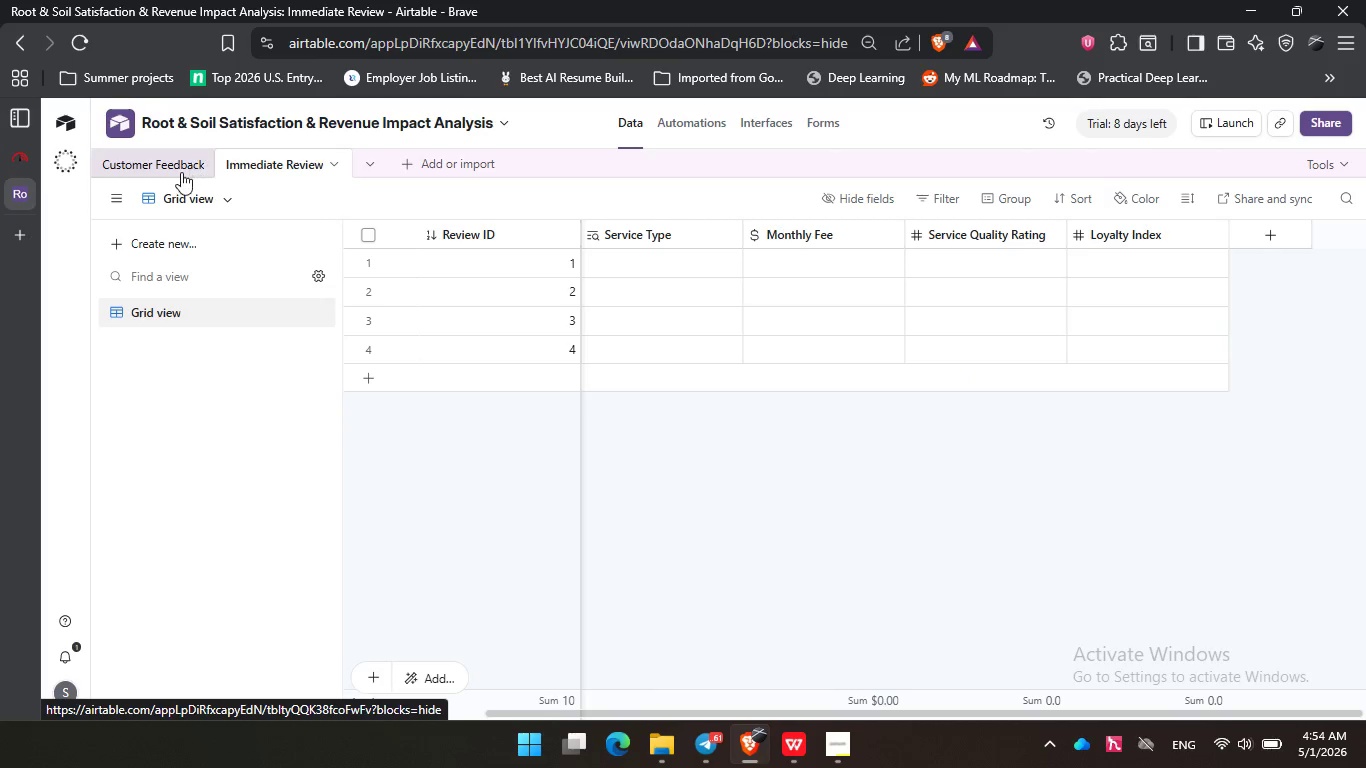 
left_click([692, 454])
 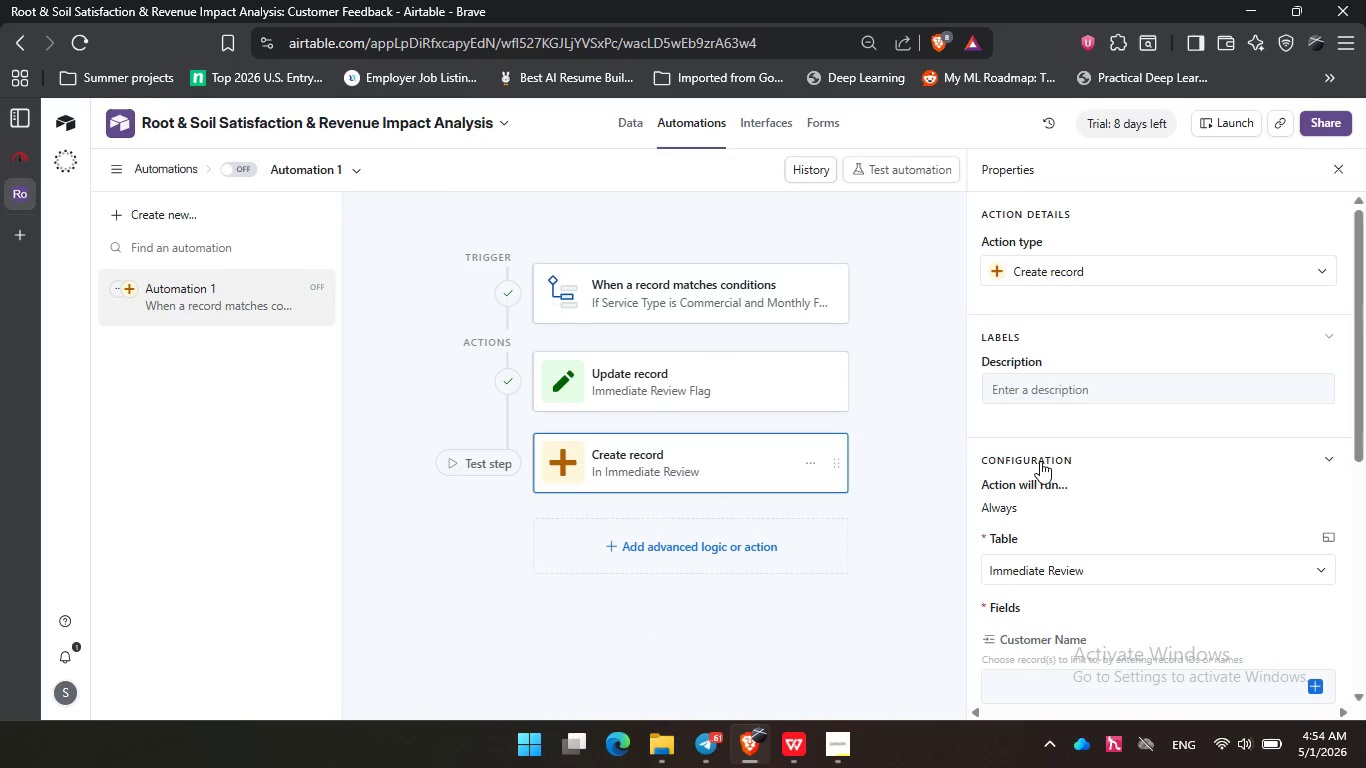 
scroll: coordinate [1041, 461], scroll_direction: down, amount: 2.0
 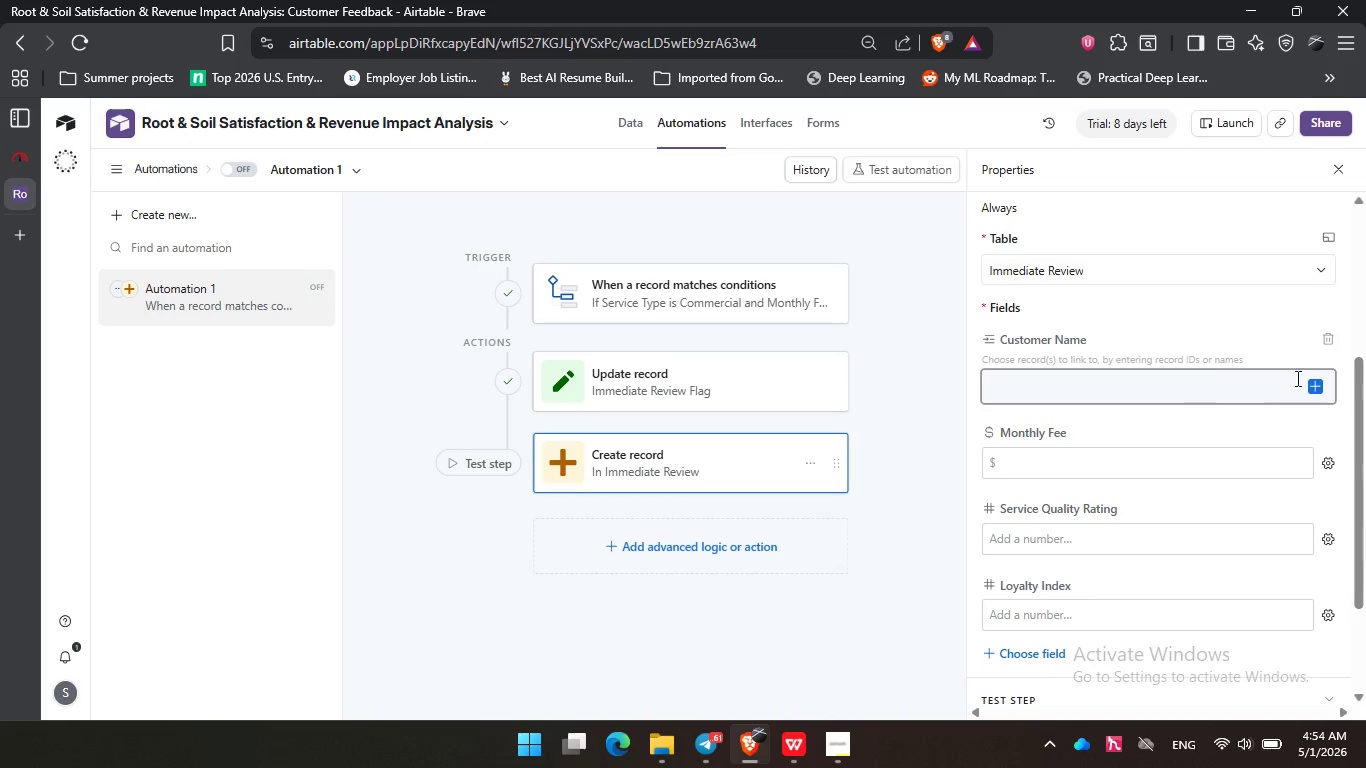 
left_click([1318, 392])
 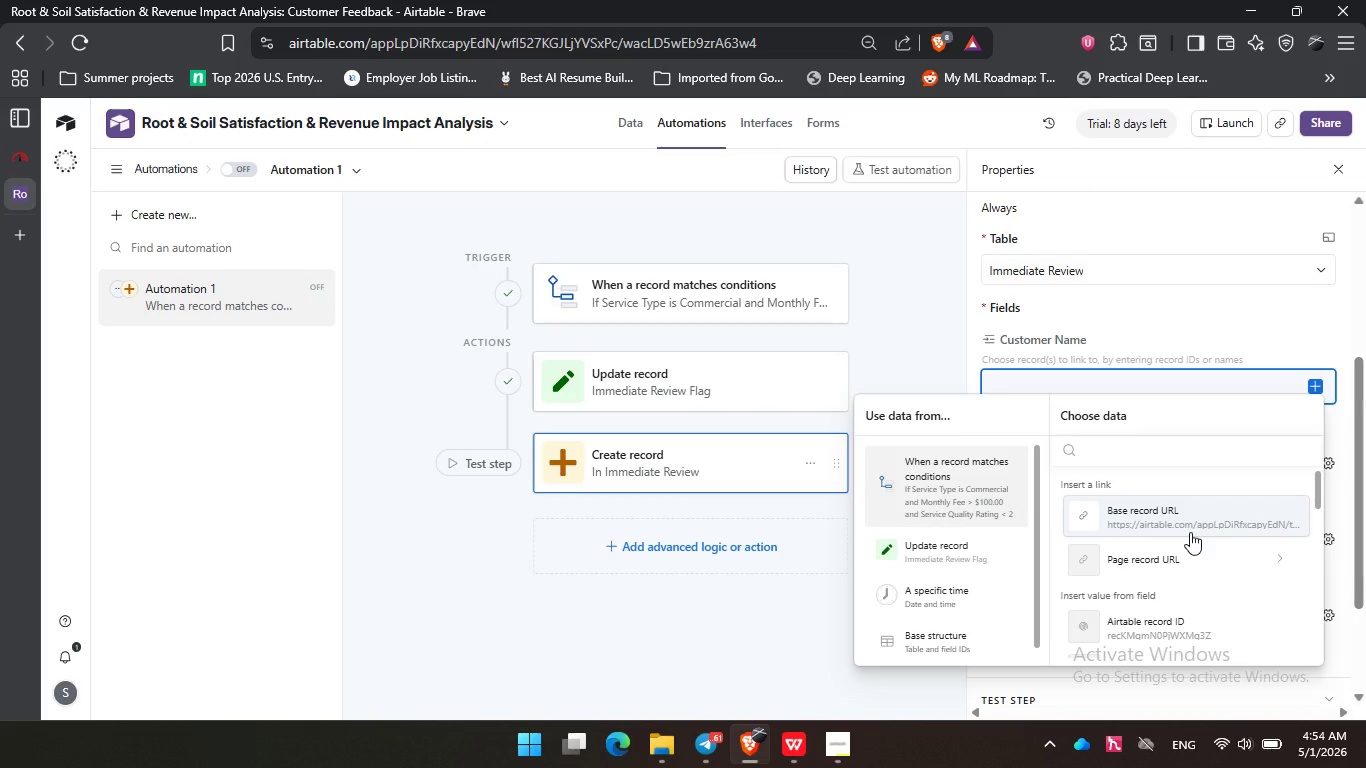 
left_click([1190, 532])
 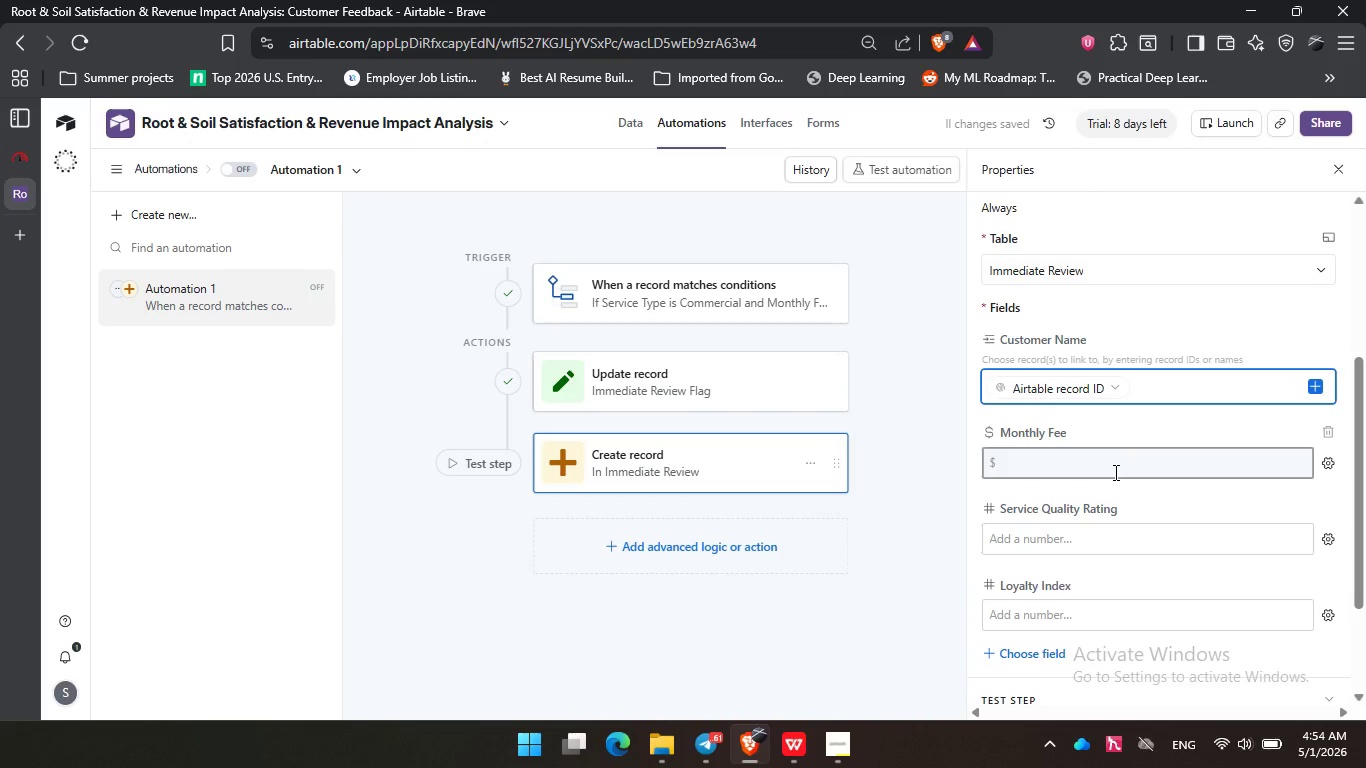 
scroll: coordinate [1190, 532], scroll_direction: down, amount: 1.0
 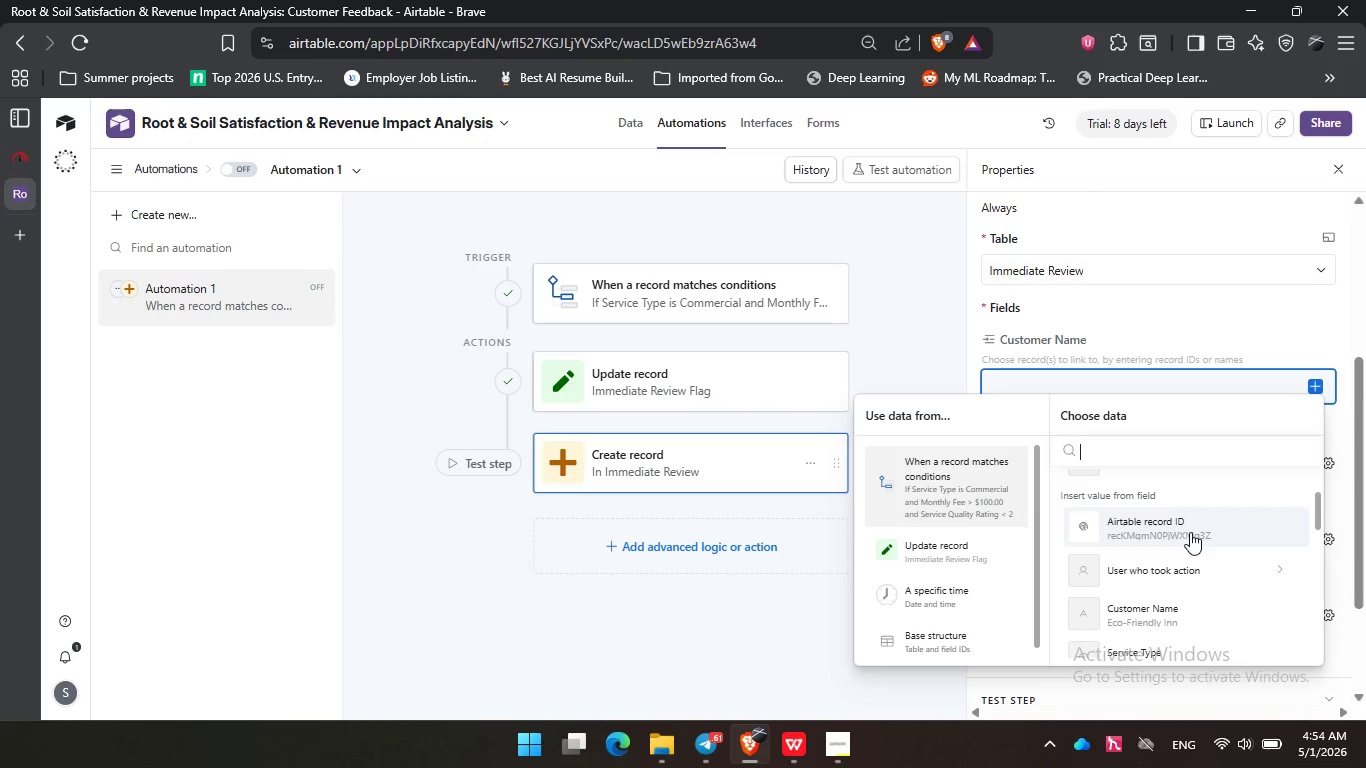 
left_click([1115, 470])
 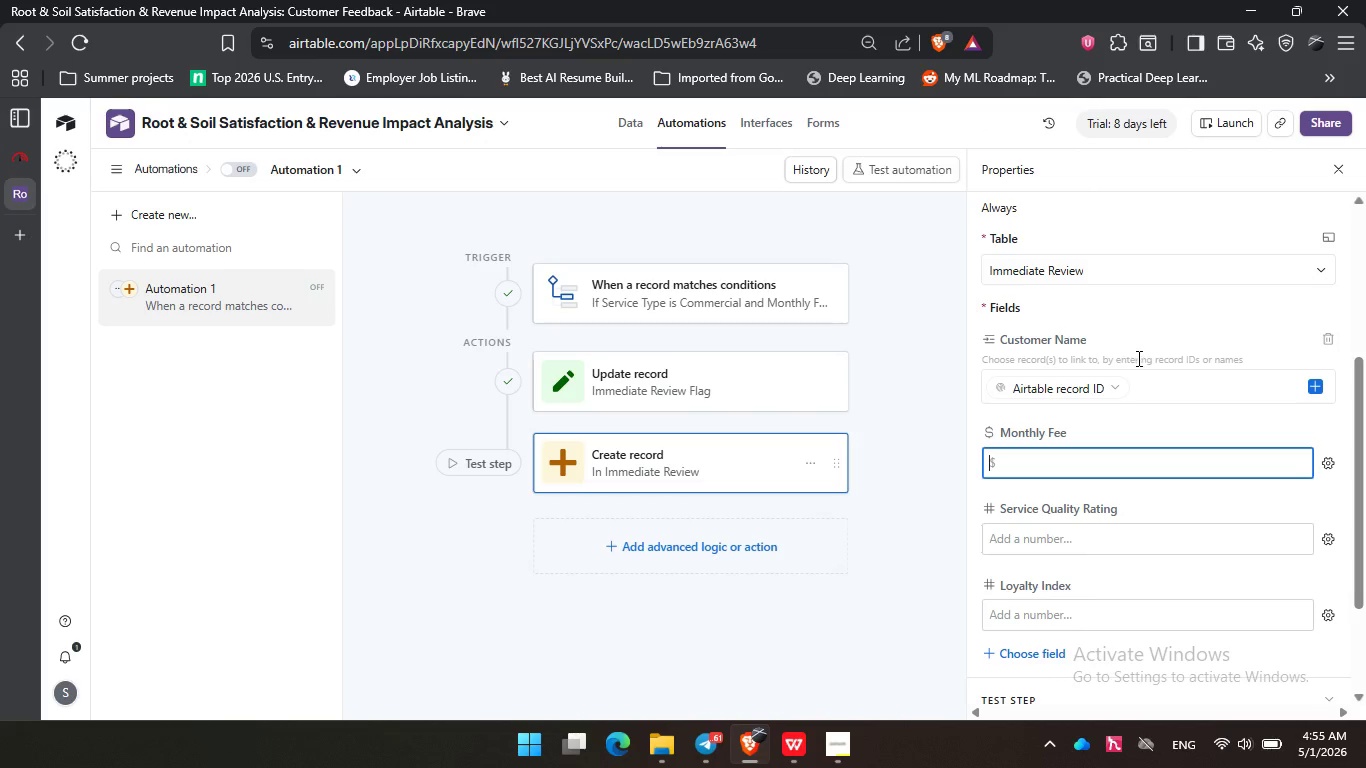 
wait(10.52)
 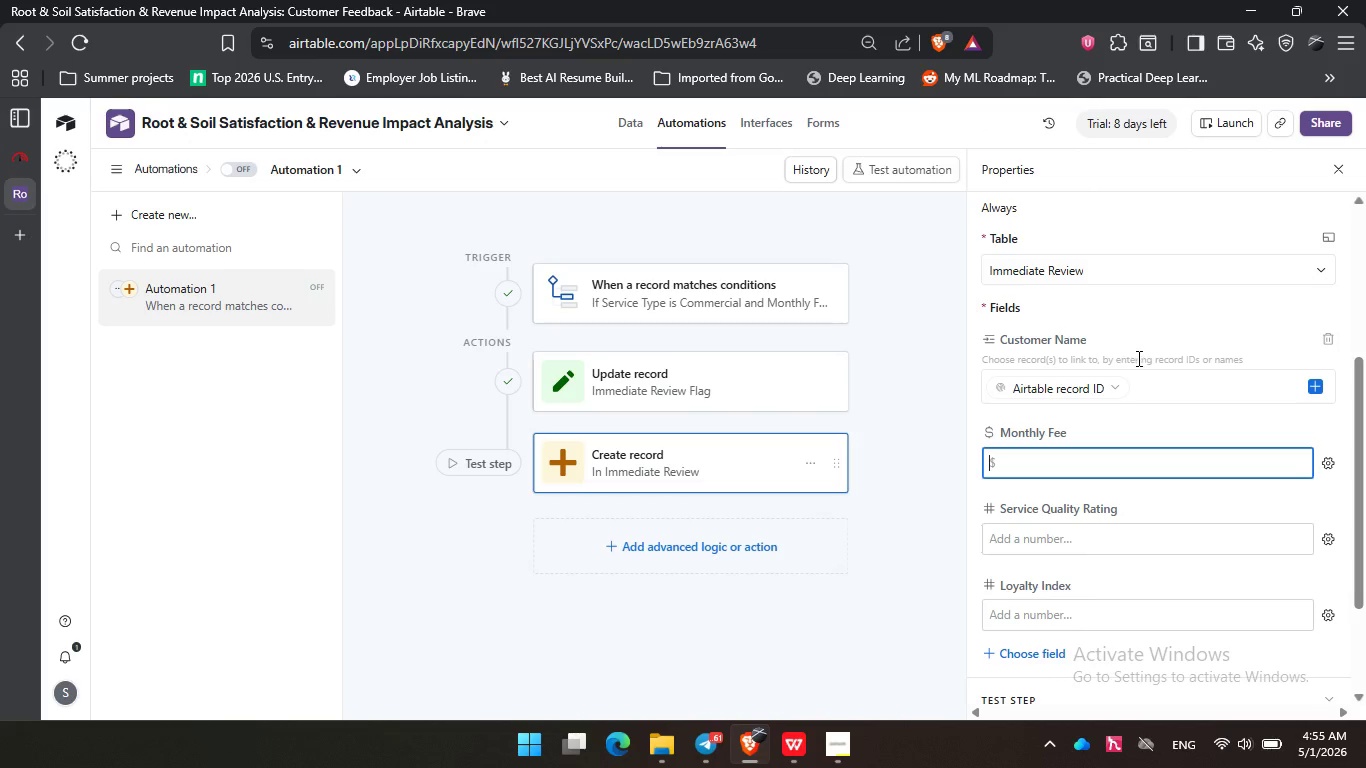 
left_click([1097, 386])
 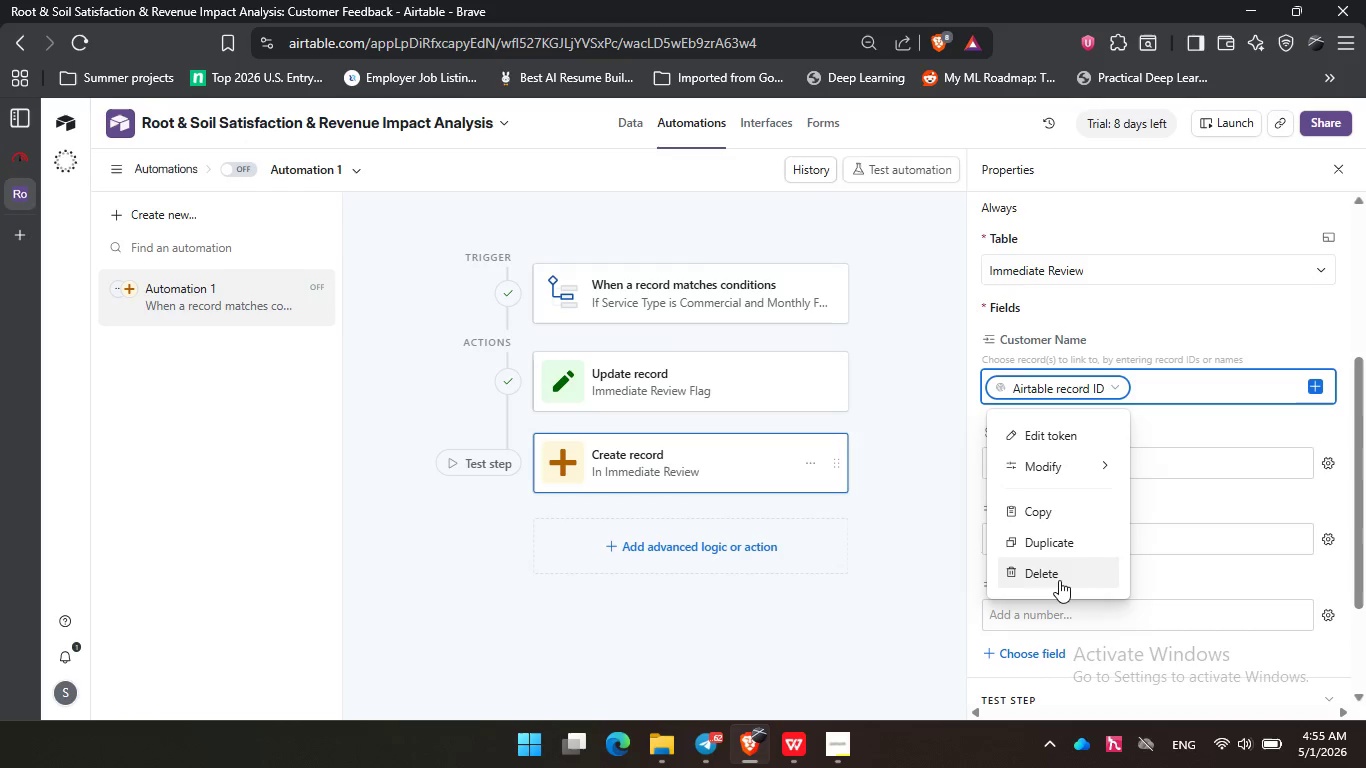 
left_click([1059, 580])
 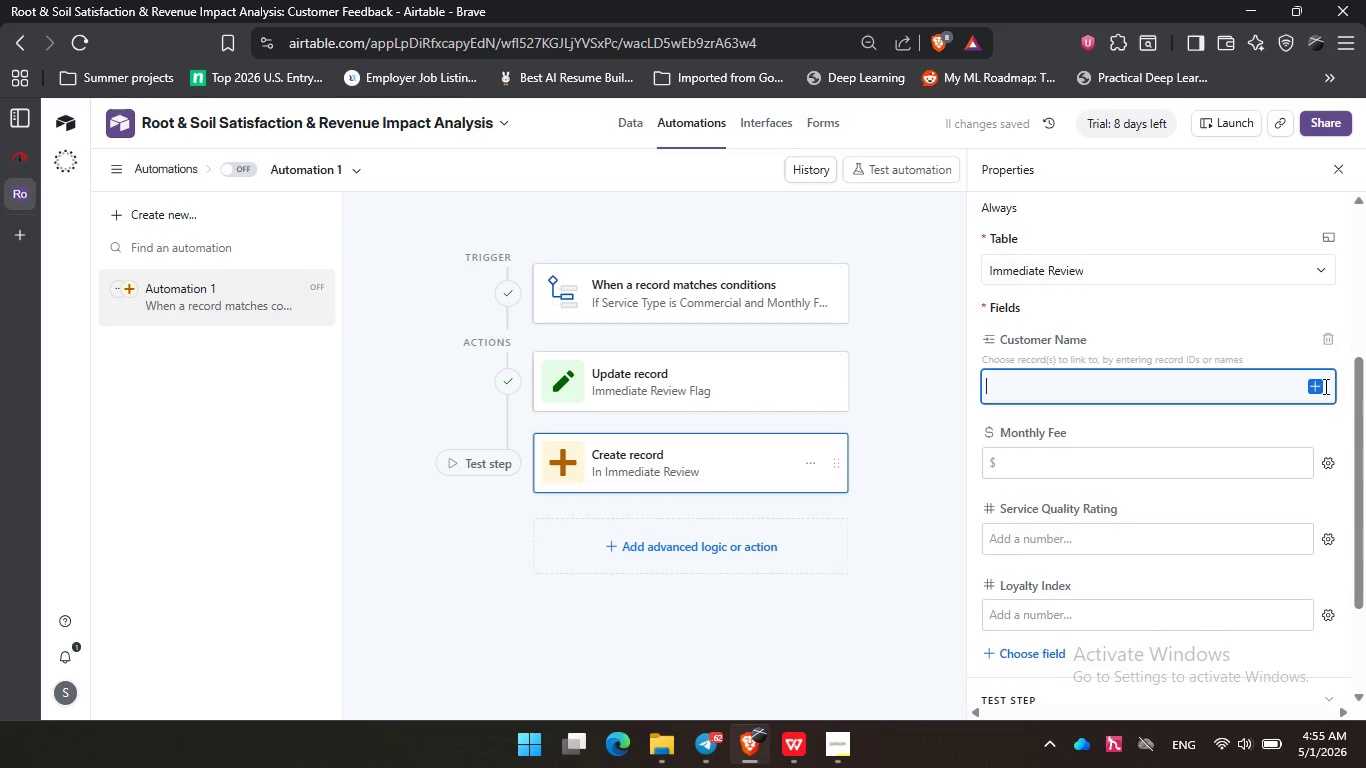 
double_click([1320, 386])
 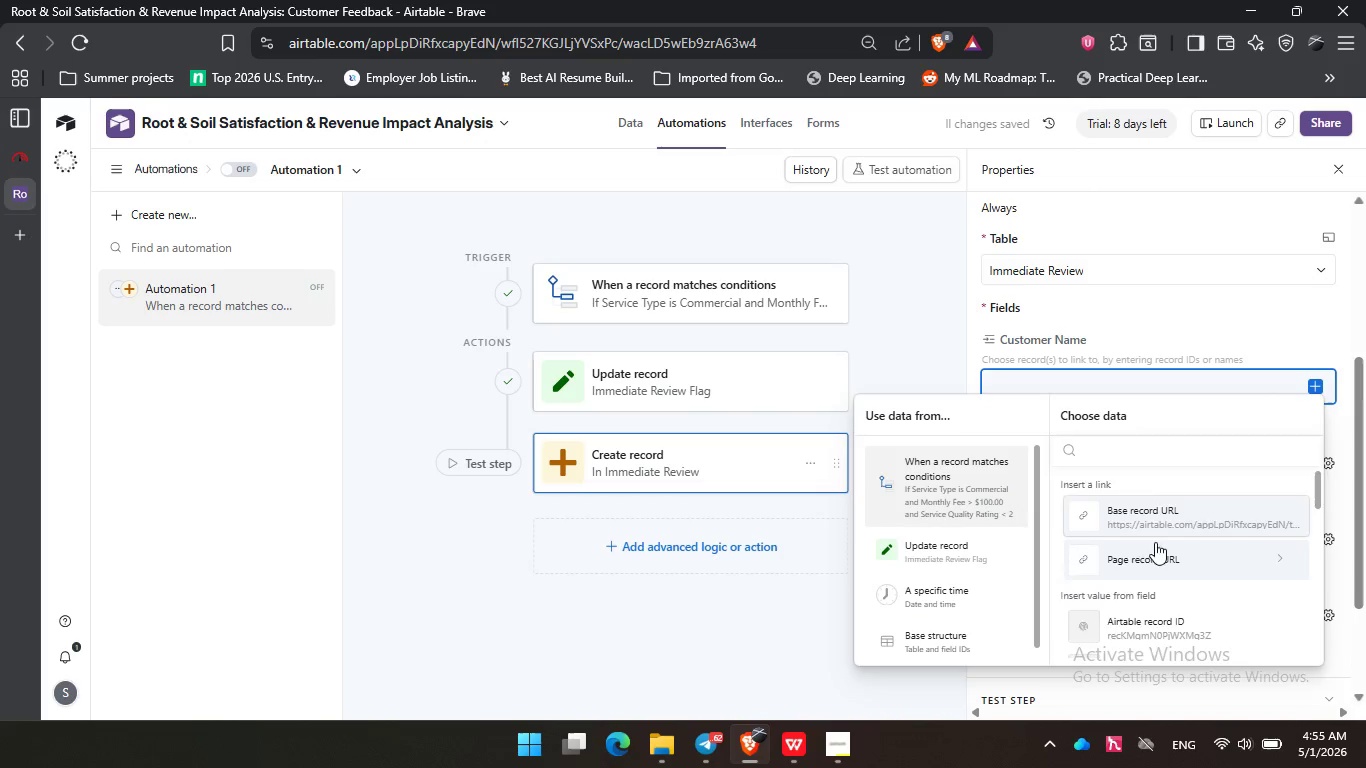 
scroll: coordinate [1155, 542], scroll_direction: down, amount: 2.0
 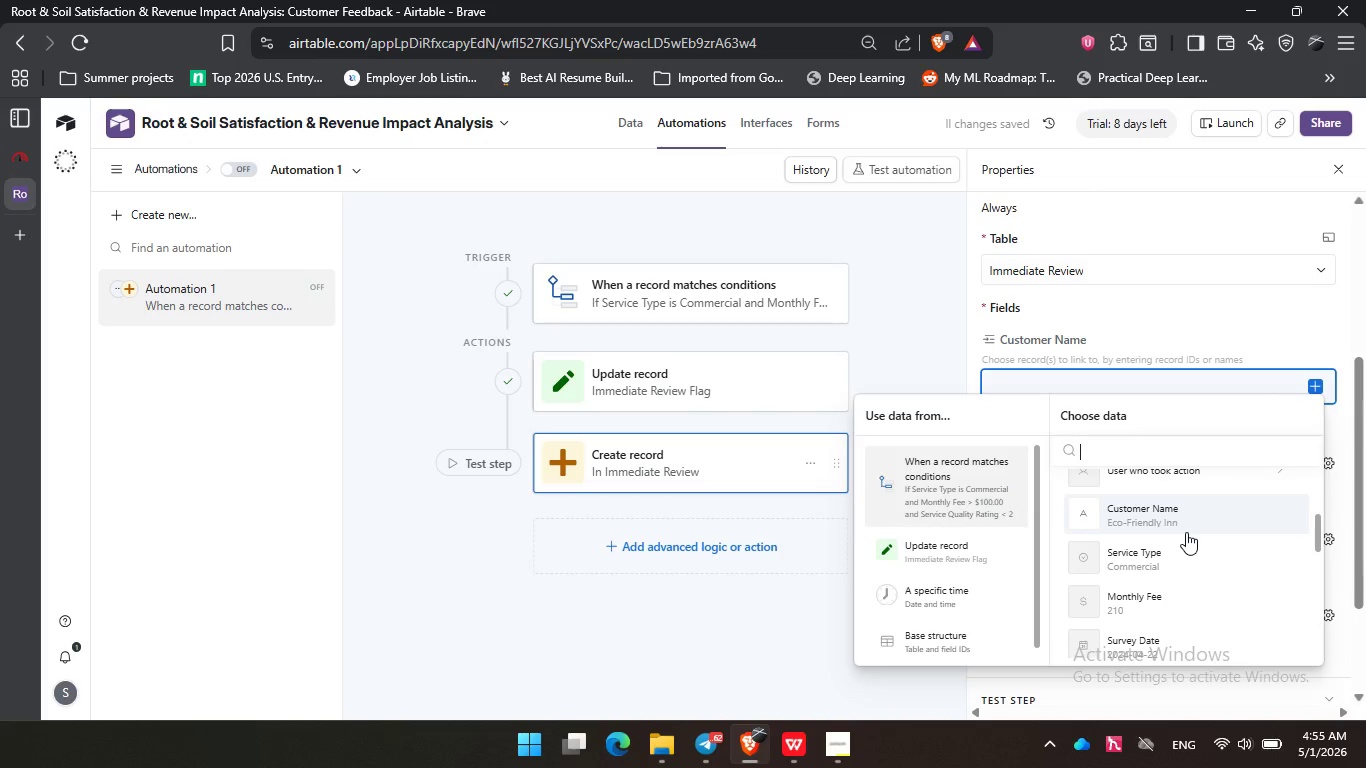 
left_click([1186, 525])
 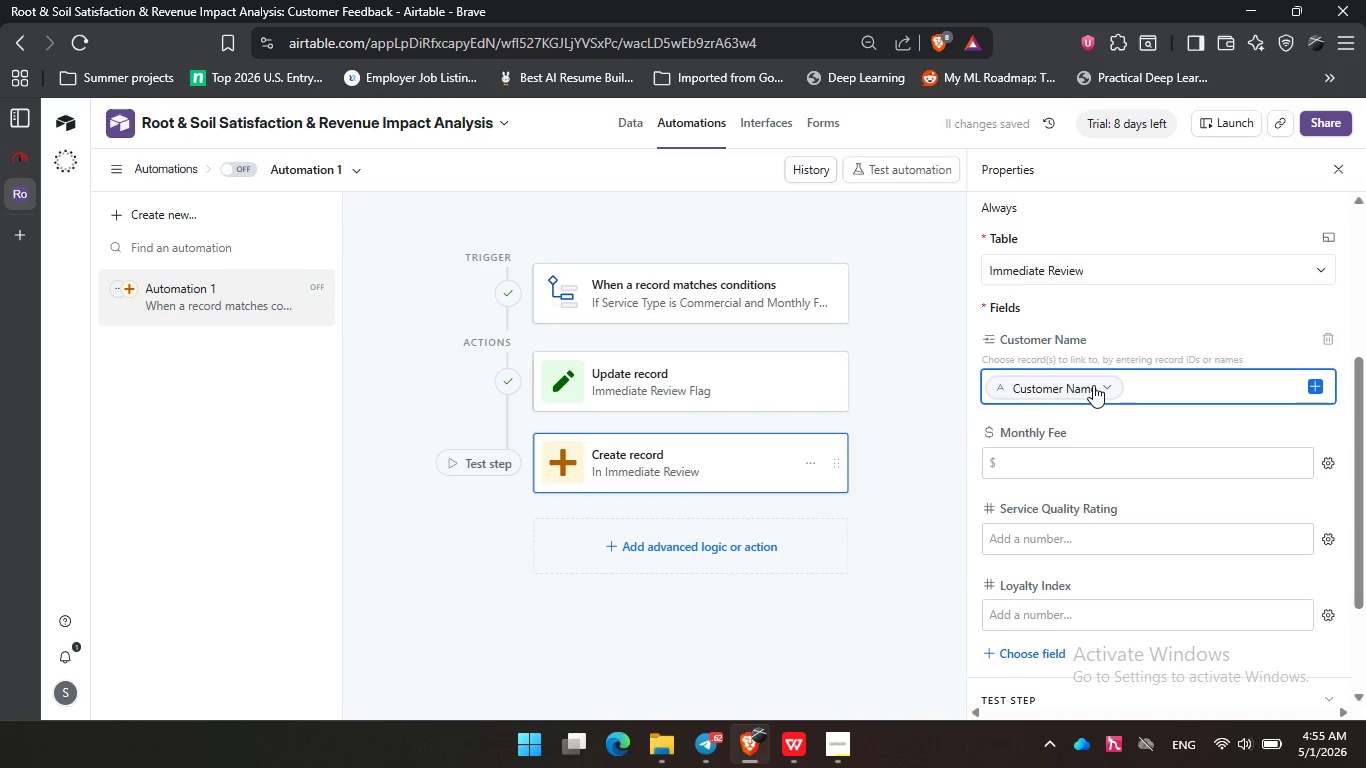 
left_click([1093, 385])
 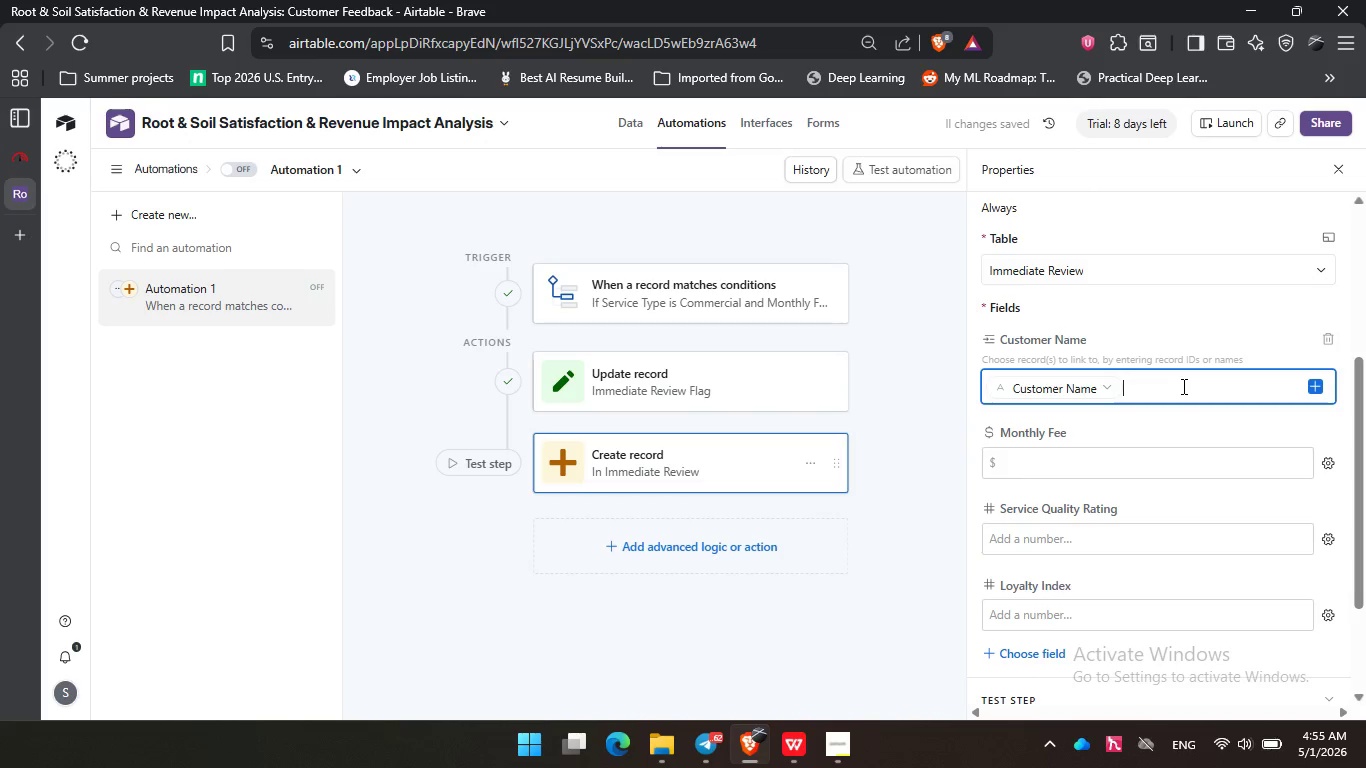 
double_click([1182, 386])
 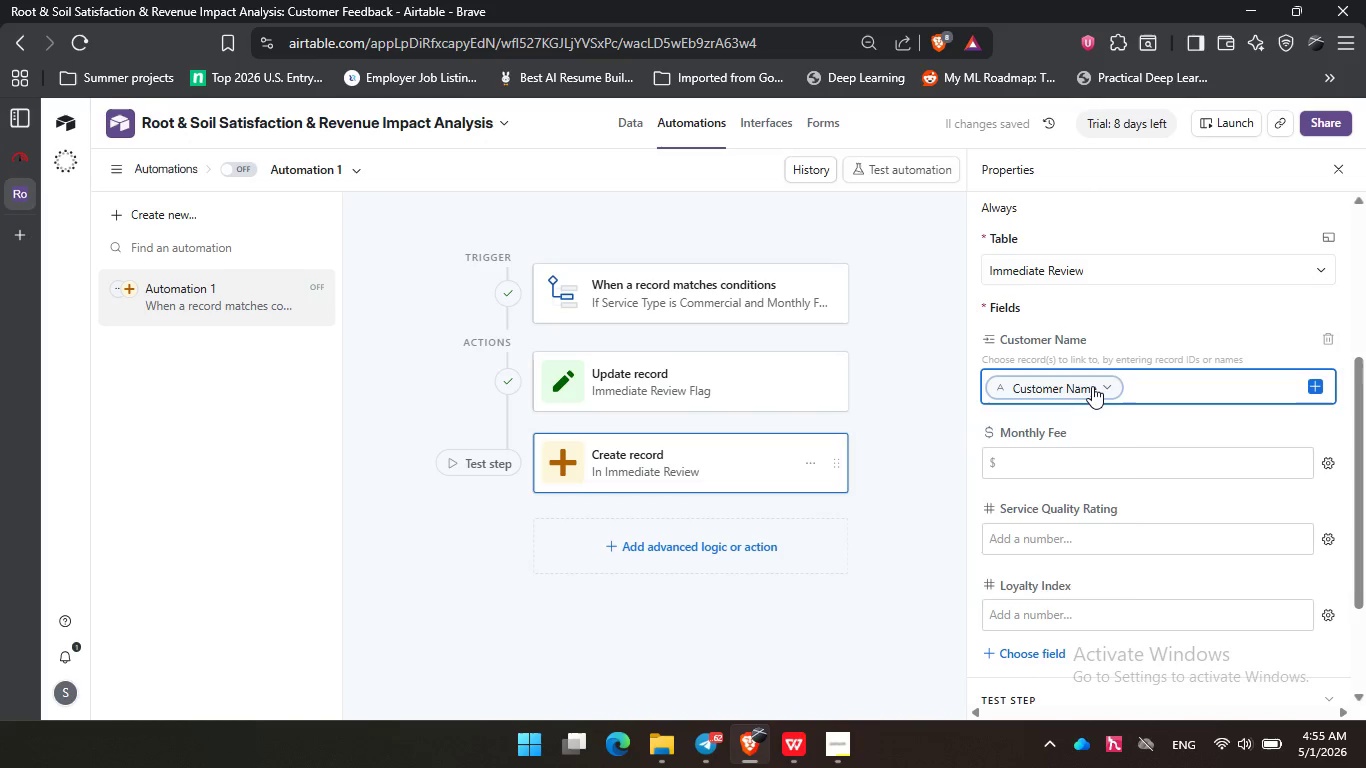 
left_click([1092, 386])
 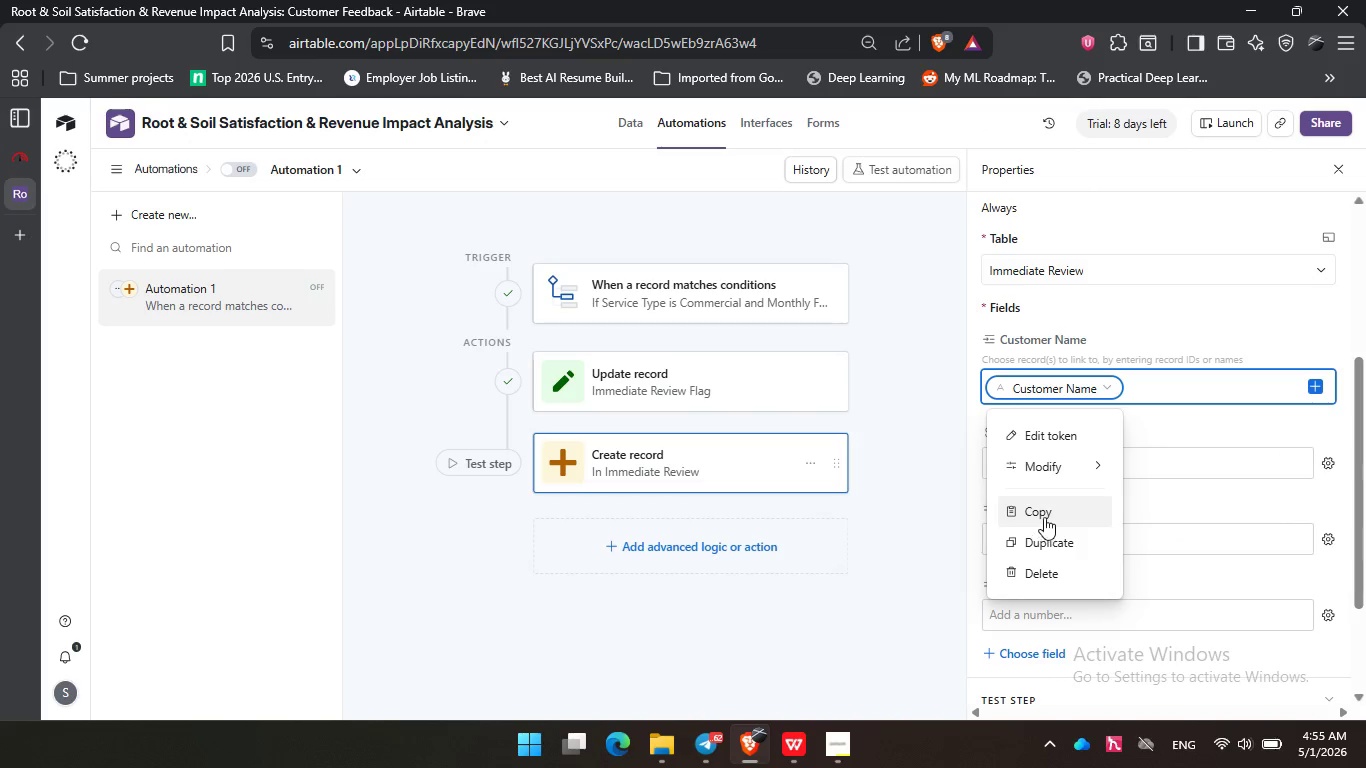 
wait(5.45)
 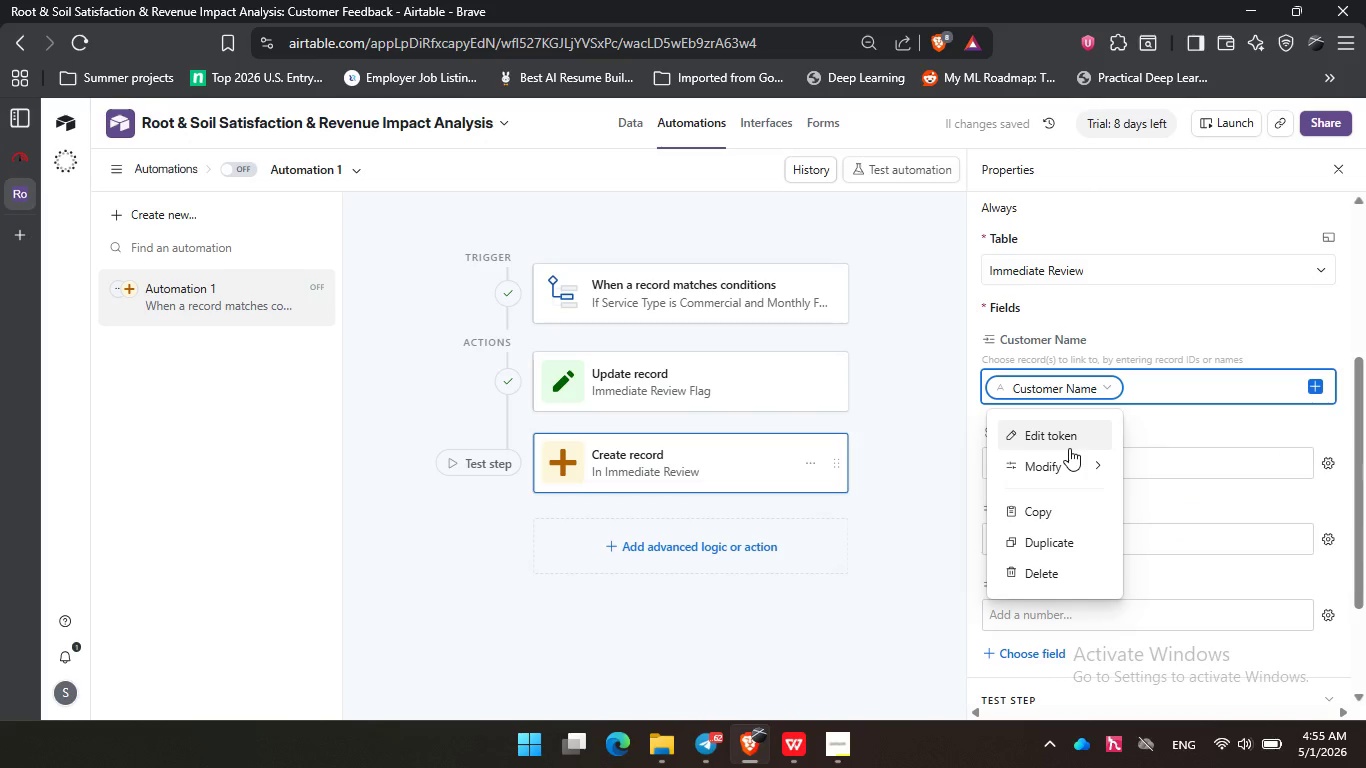 
double_click([1064, 388])
 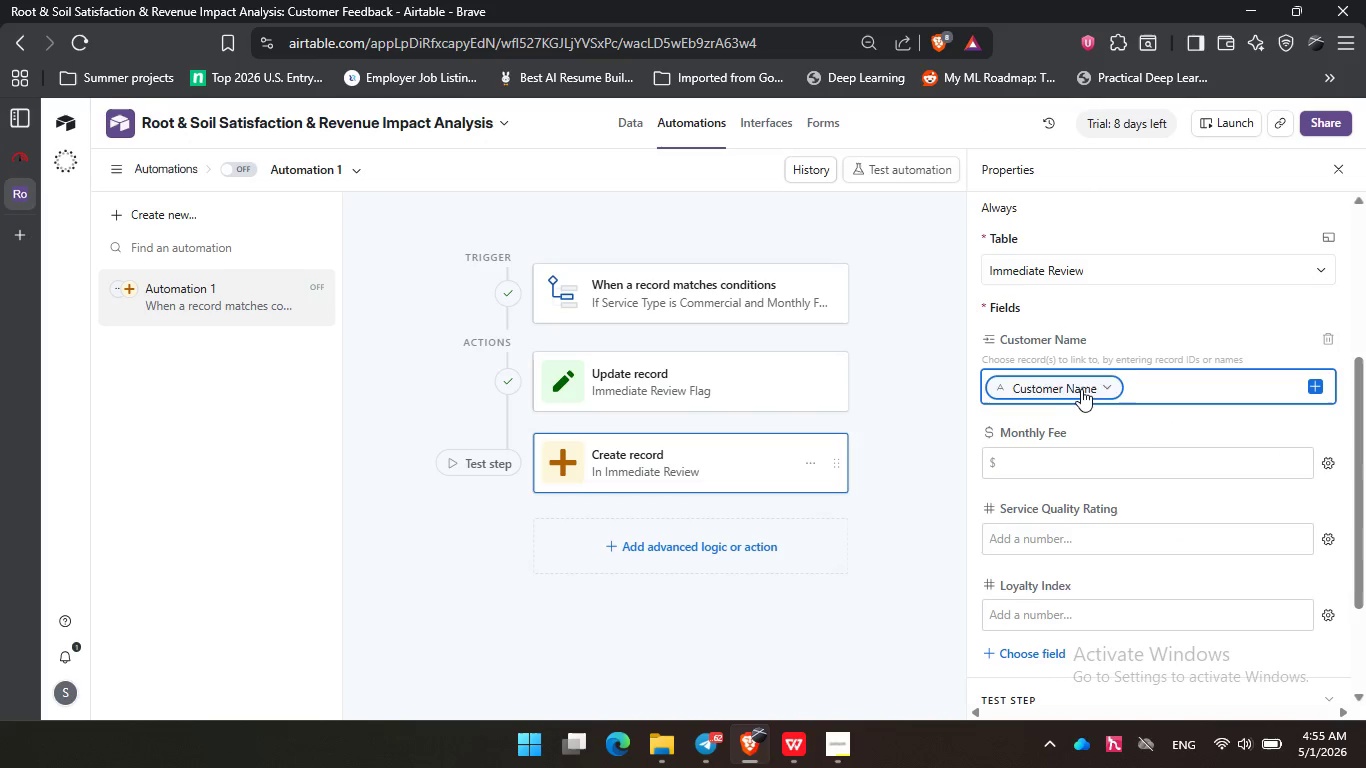 
left_click([1081, 389])
 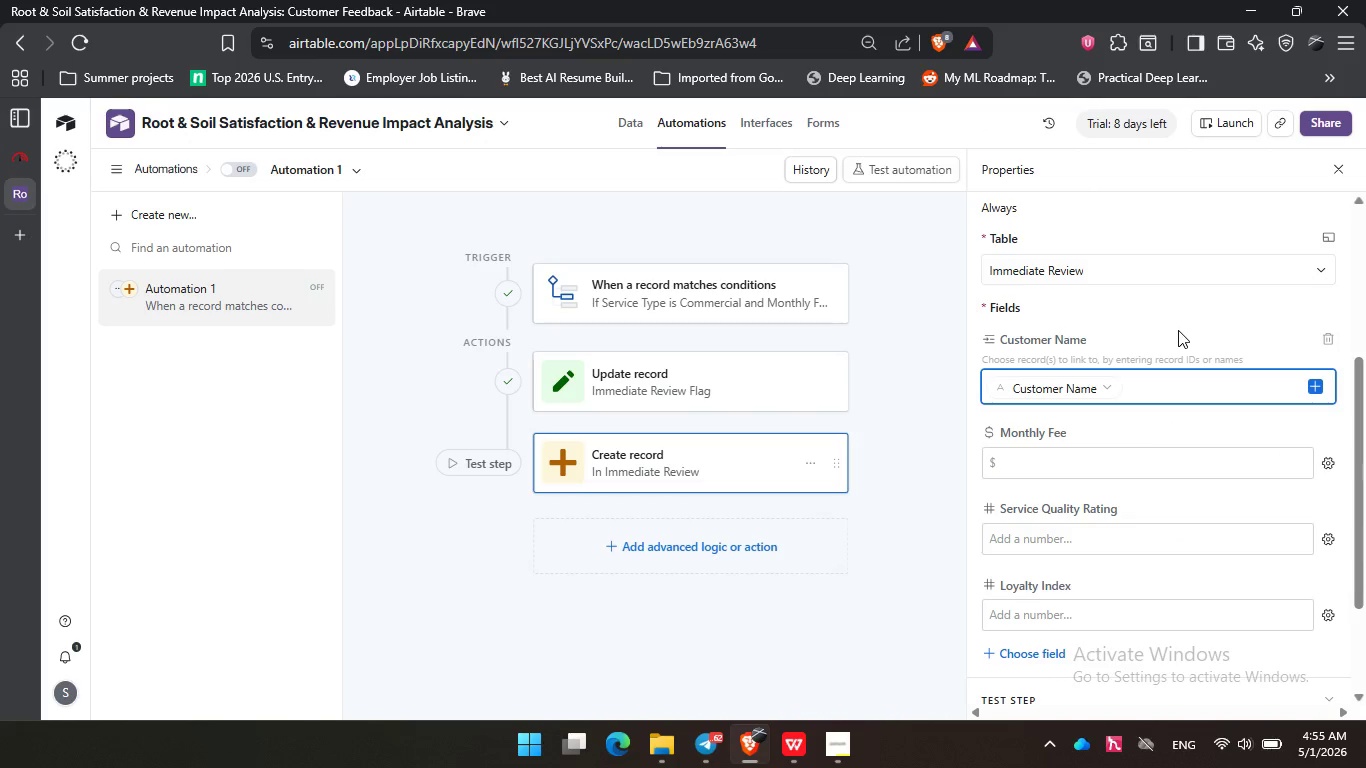 
left_click([1178, 330])
 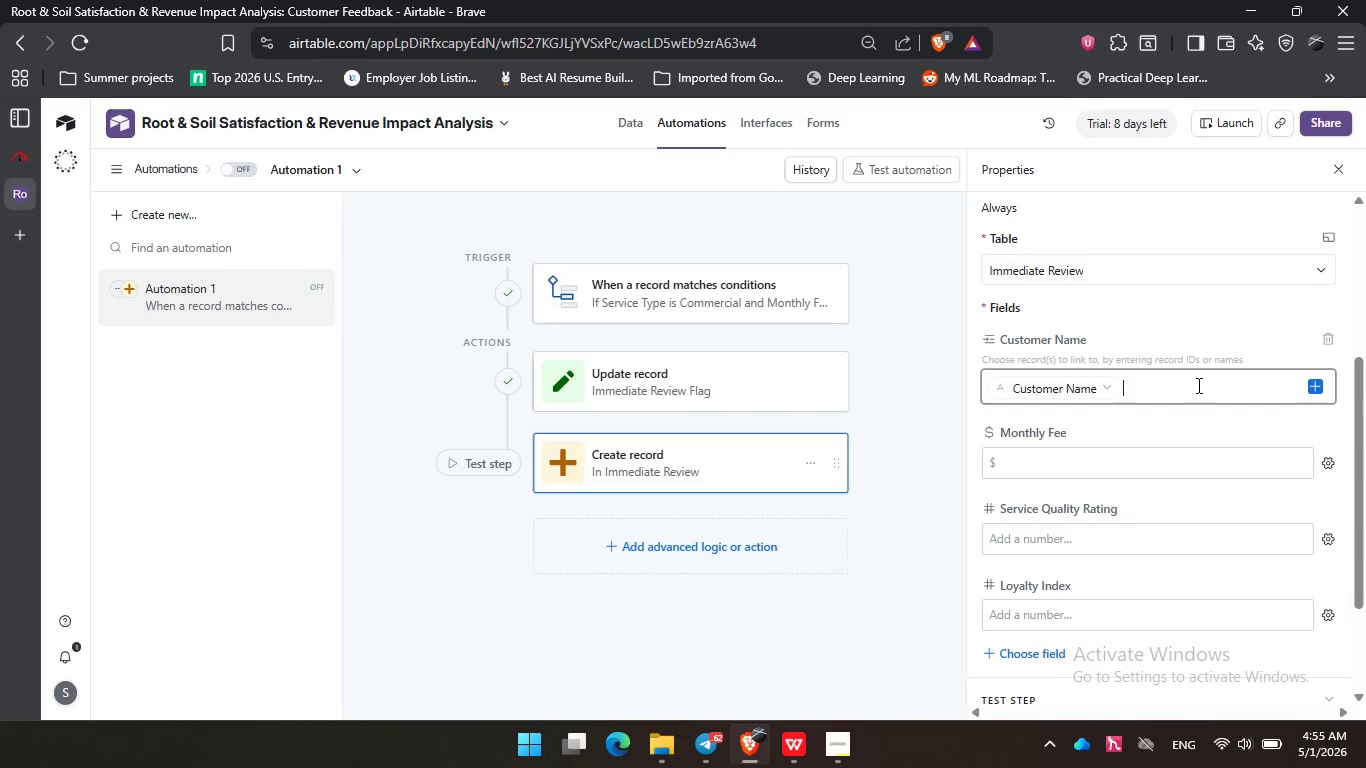 
left_click([1197, 385])
 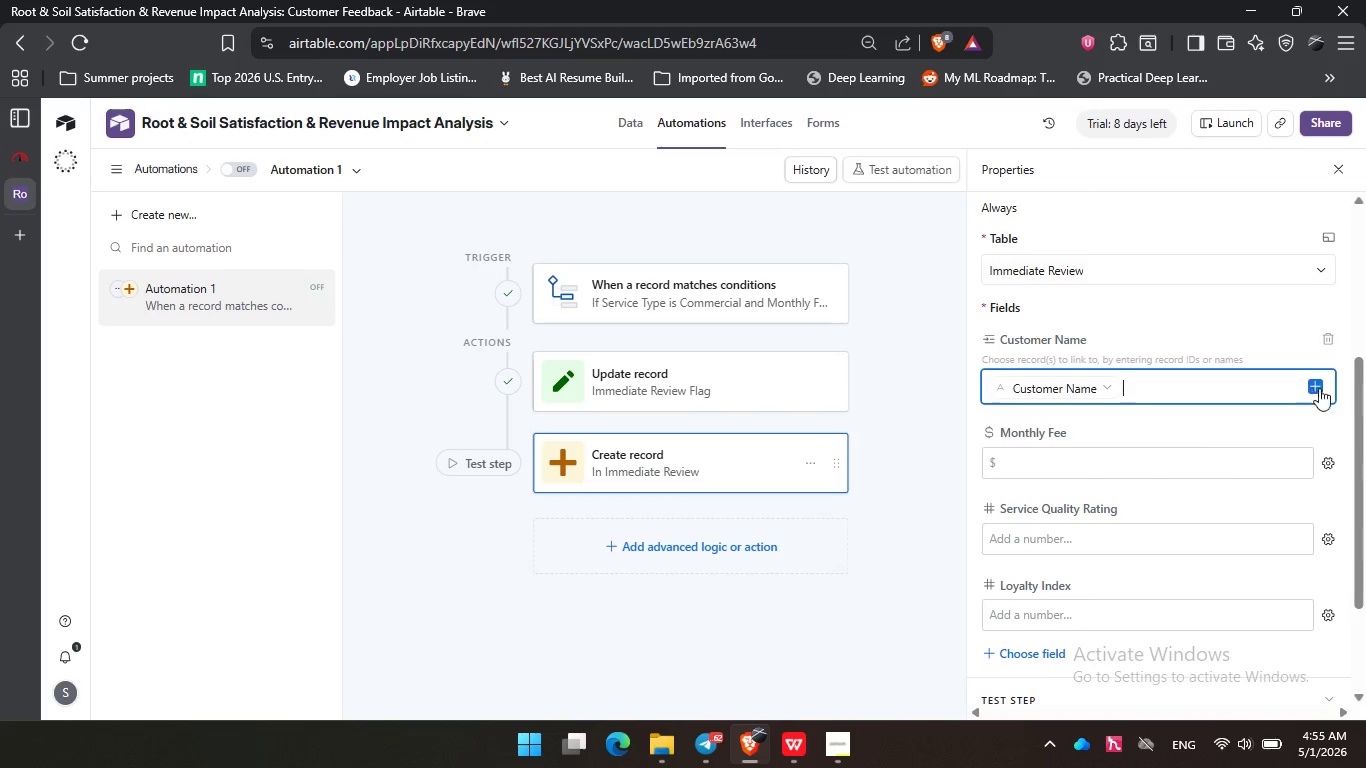 
wait(7.17)
 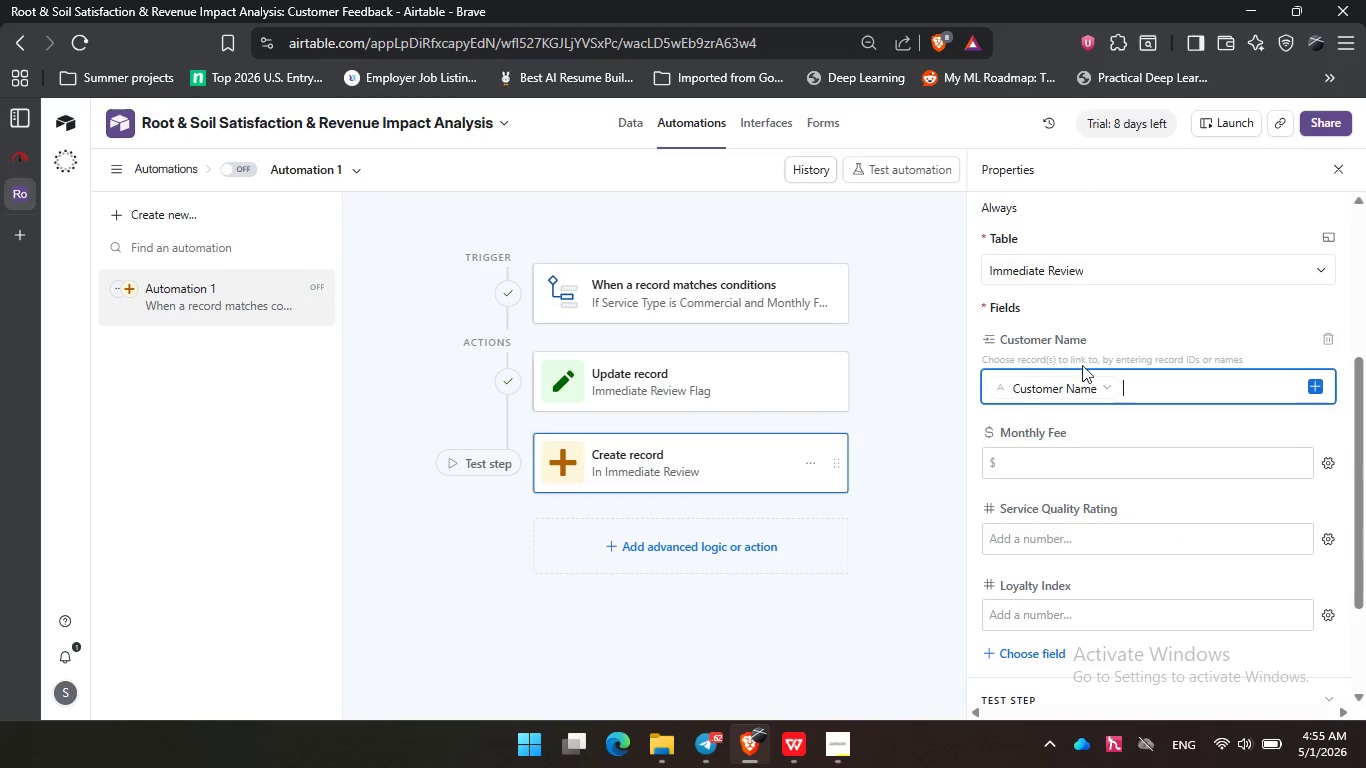 
left_click([1318, 387])
 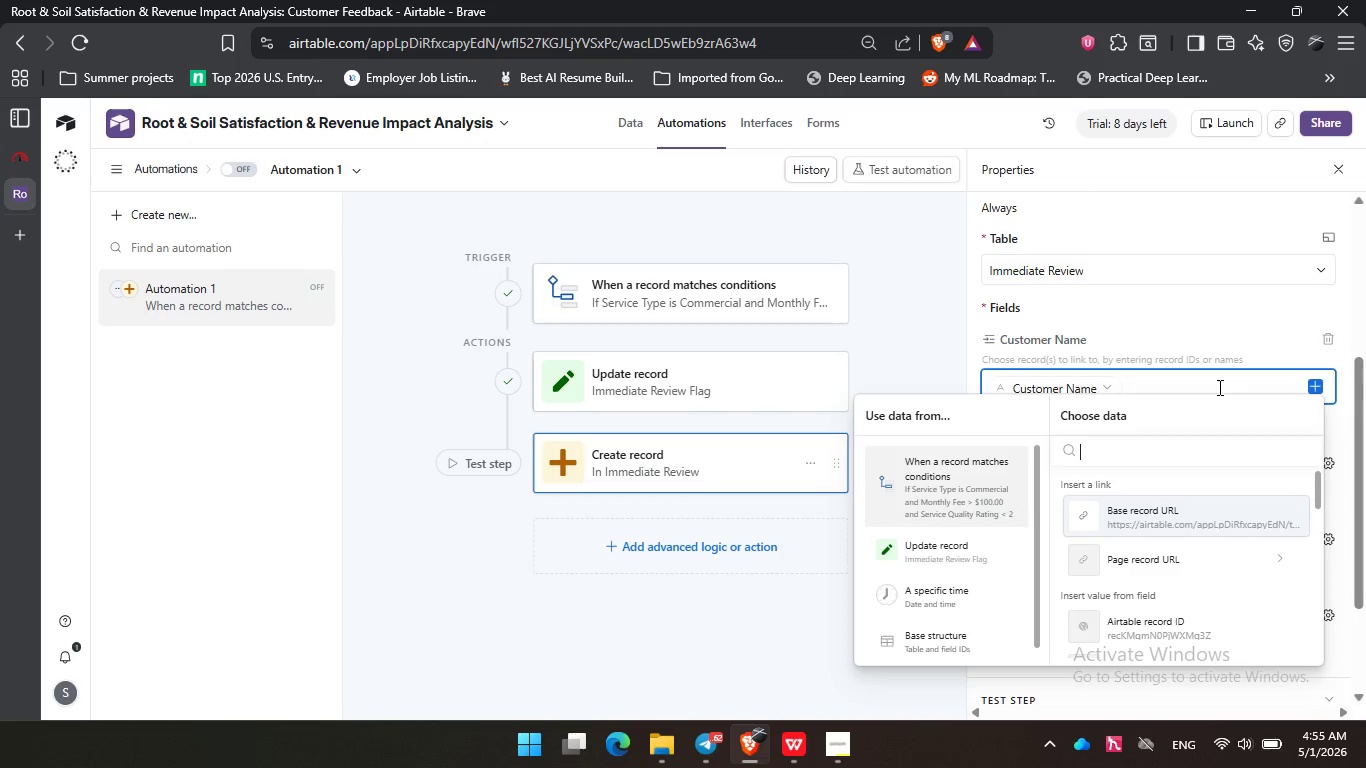 
left_click([1217, 379])
 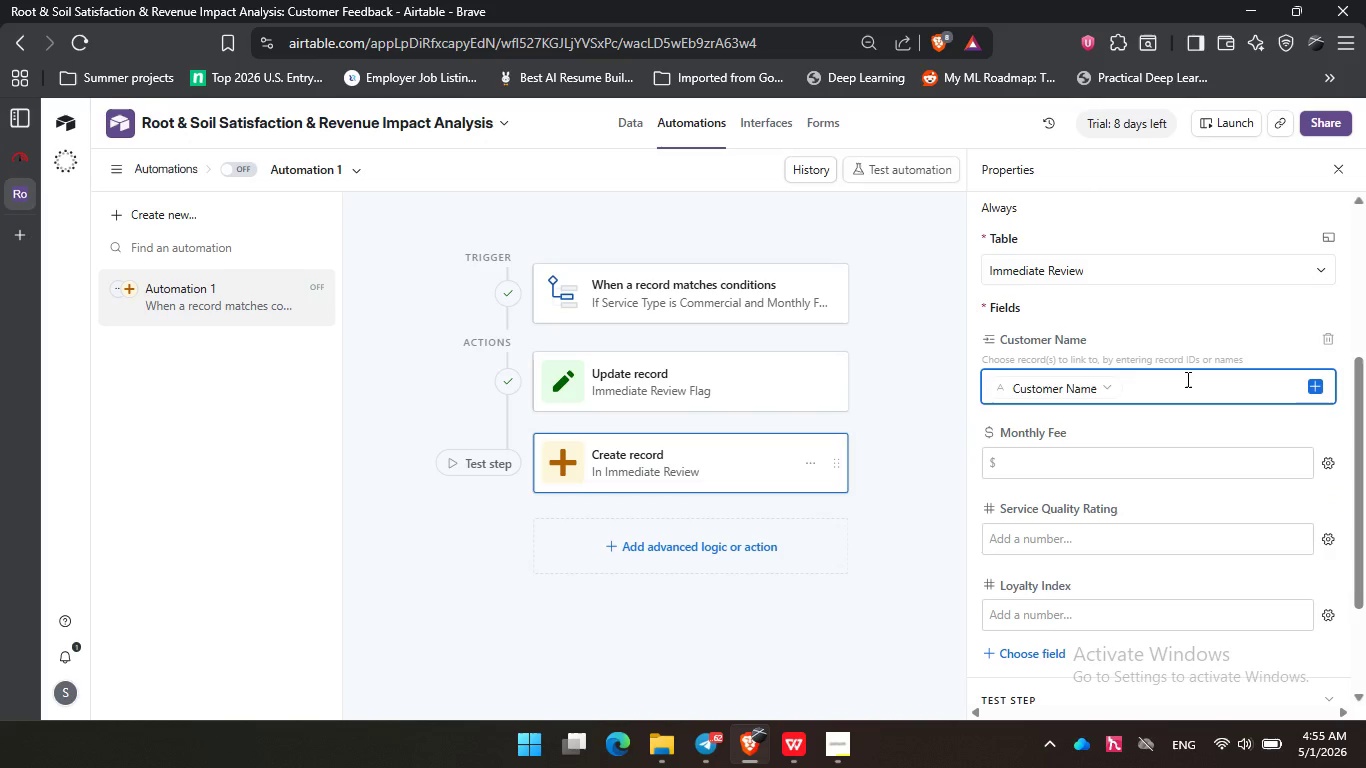 
key(Backspace)
 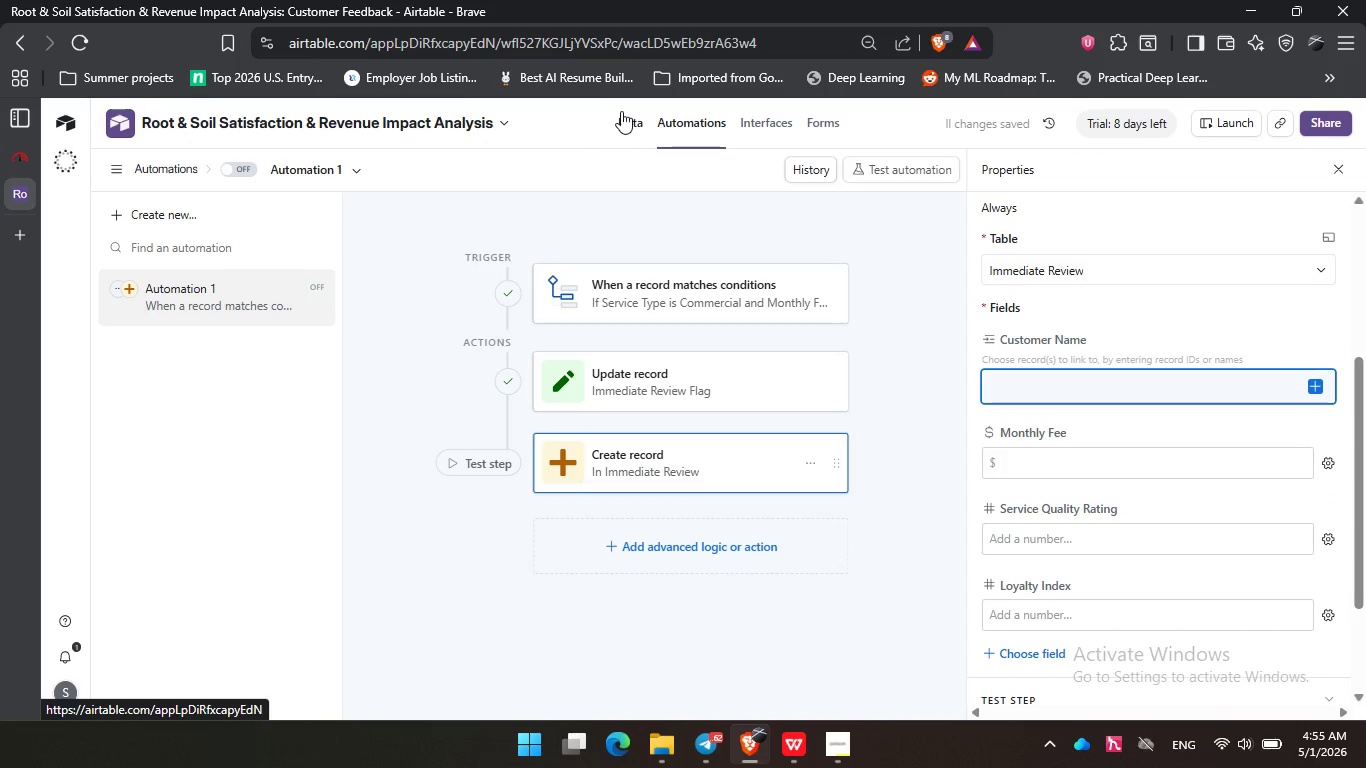 
left_click([623, 114])
 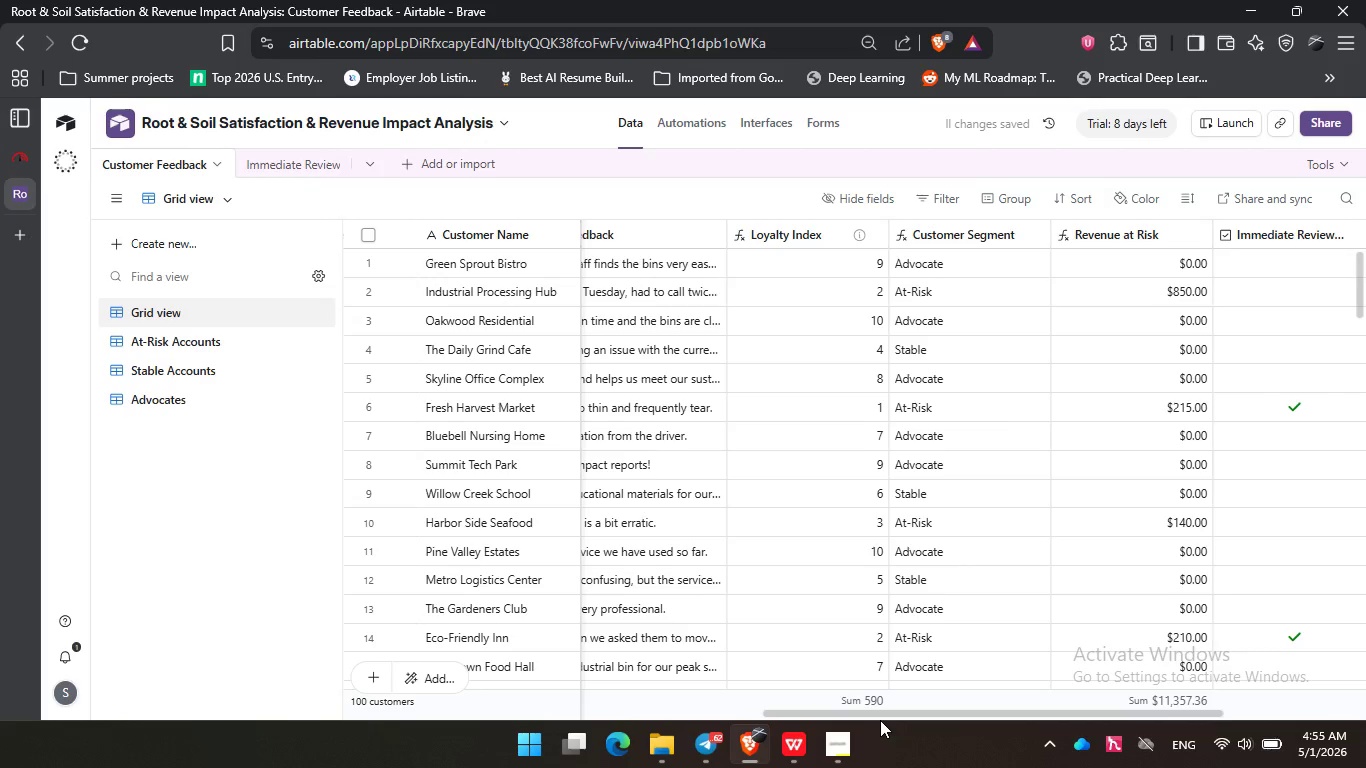 
left_click_drag(start_coordinate=[892, 717], to_coordinate=[1006, 702])
 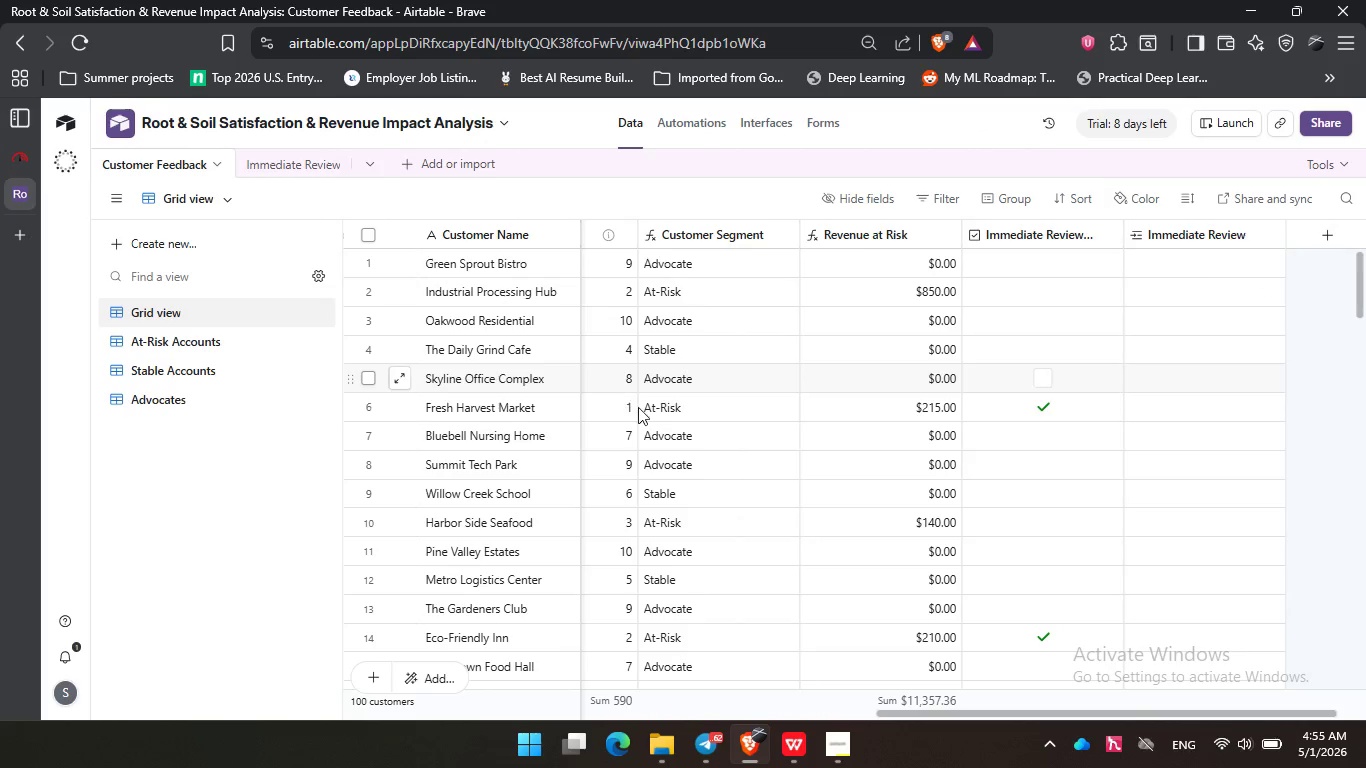 
scroll: coordinate [811, 451], scroll_direction: up, amount: 3.0
 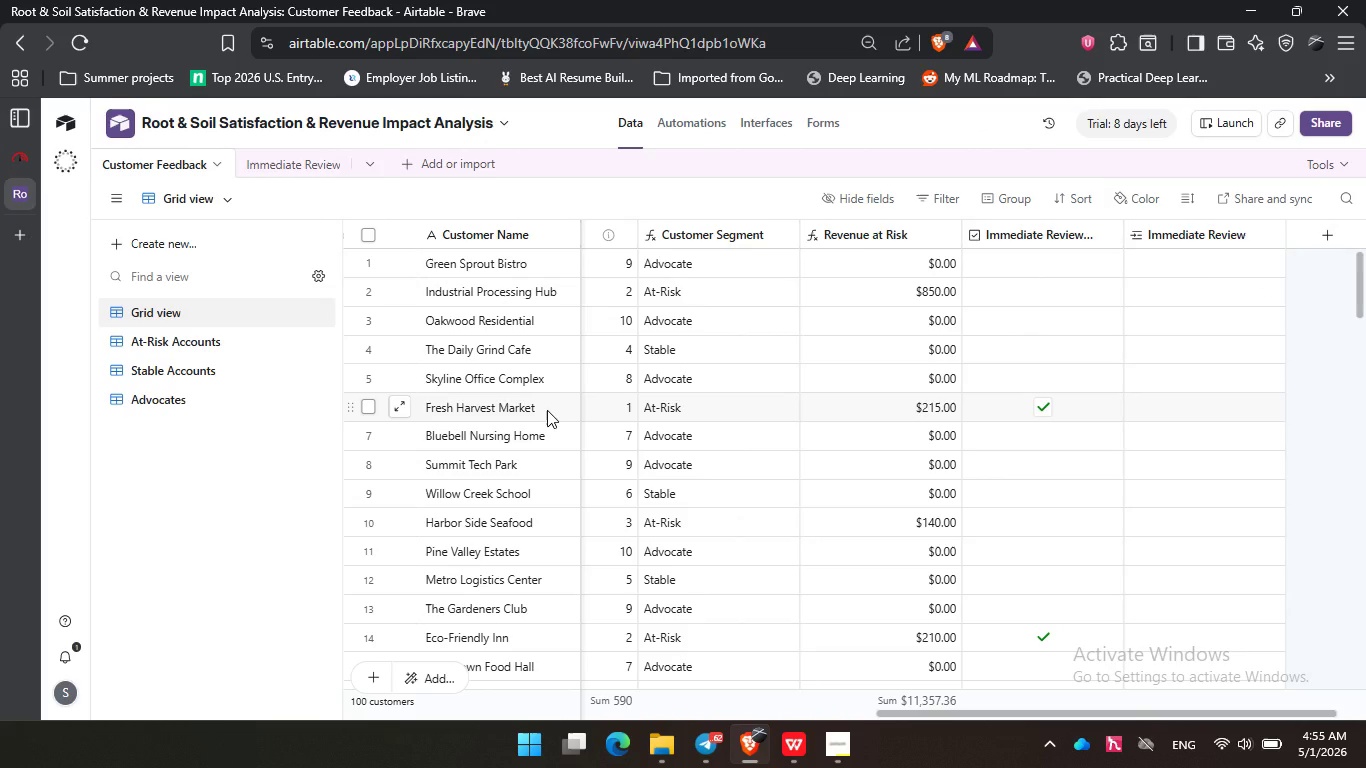 
left_click([547, 410])
 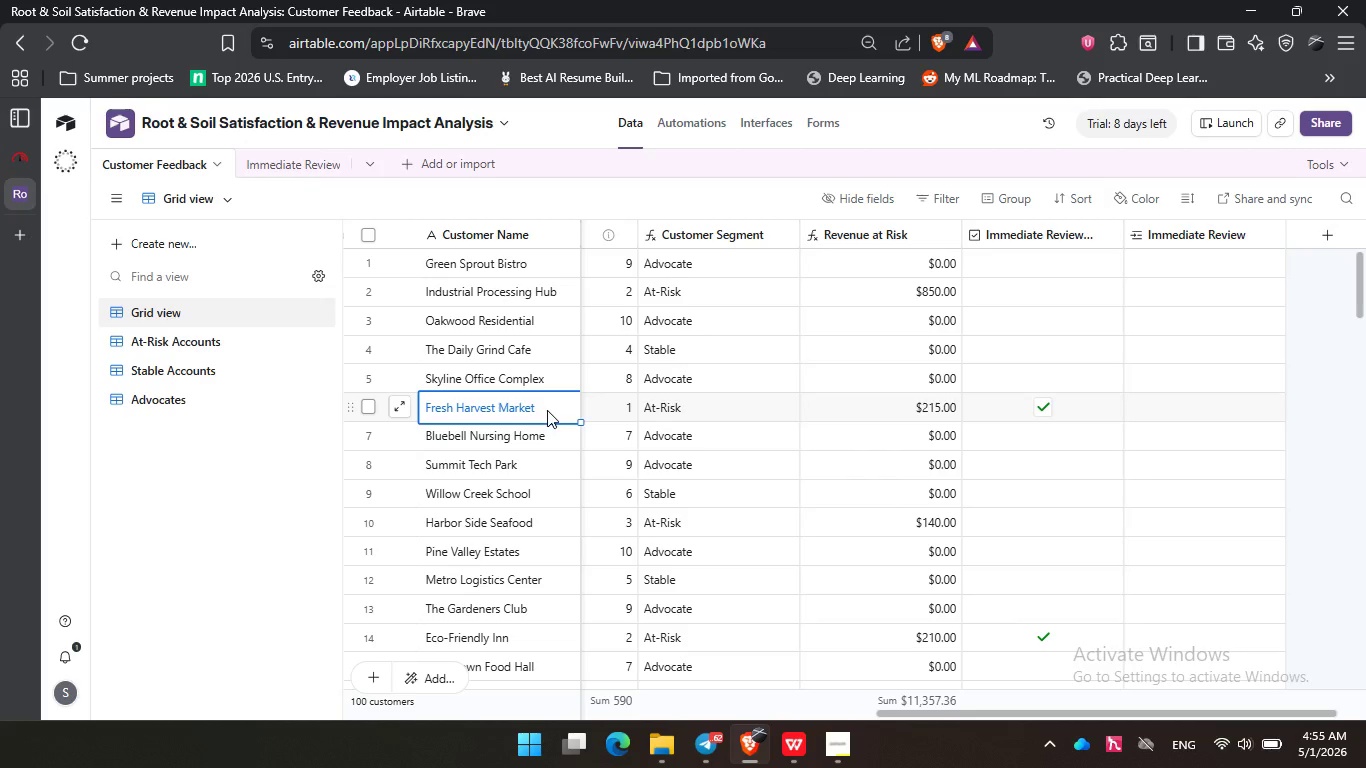 
key(Control+C)
 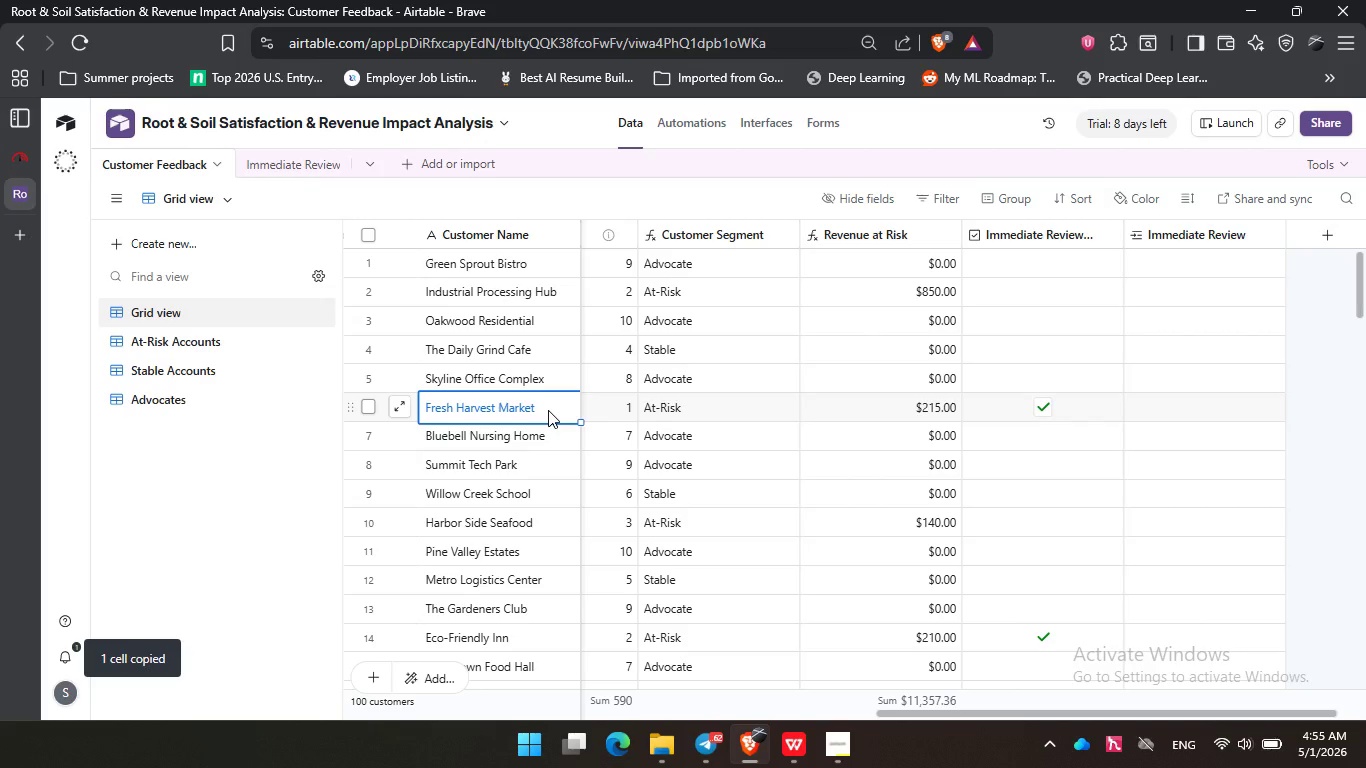 
scroll: coordinate [540, 348], scroll_direction: down, amount: 23.0
 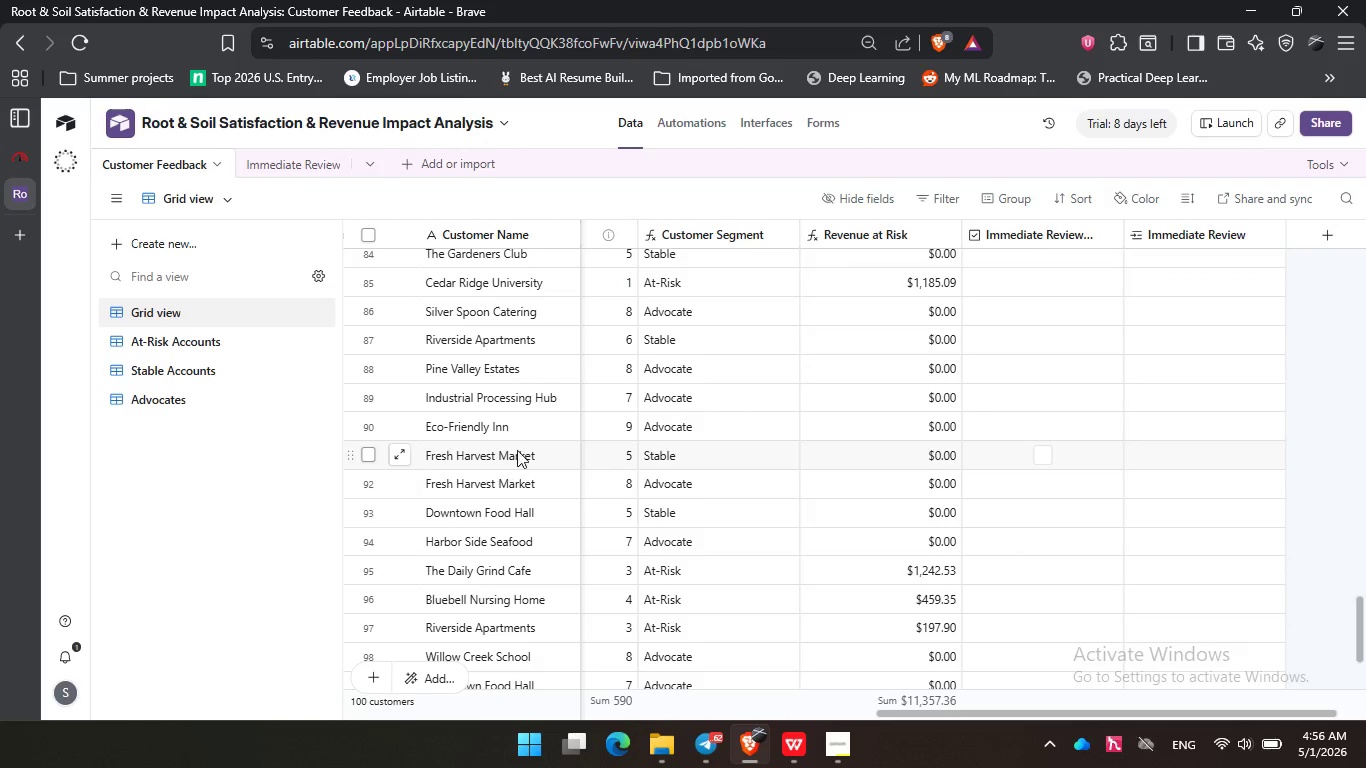 
scroll: coordinate [517, 449], scroll_direction: up, amount: 31.0
 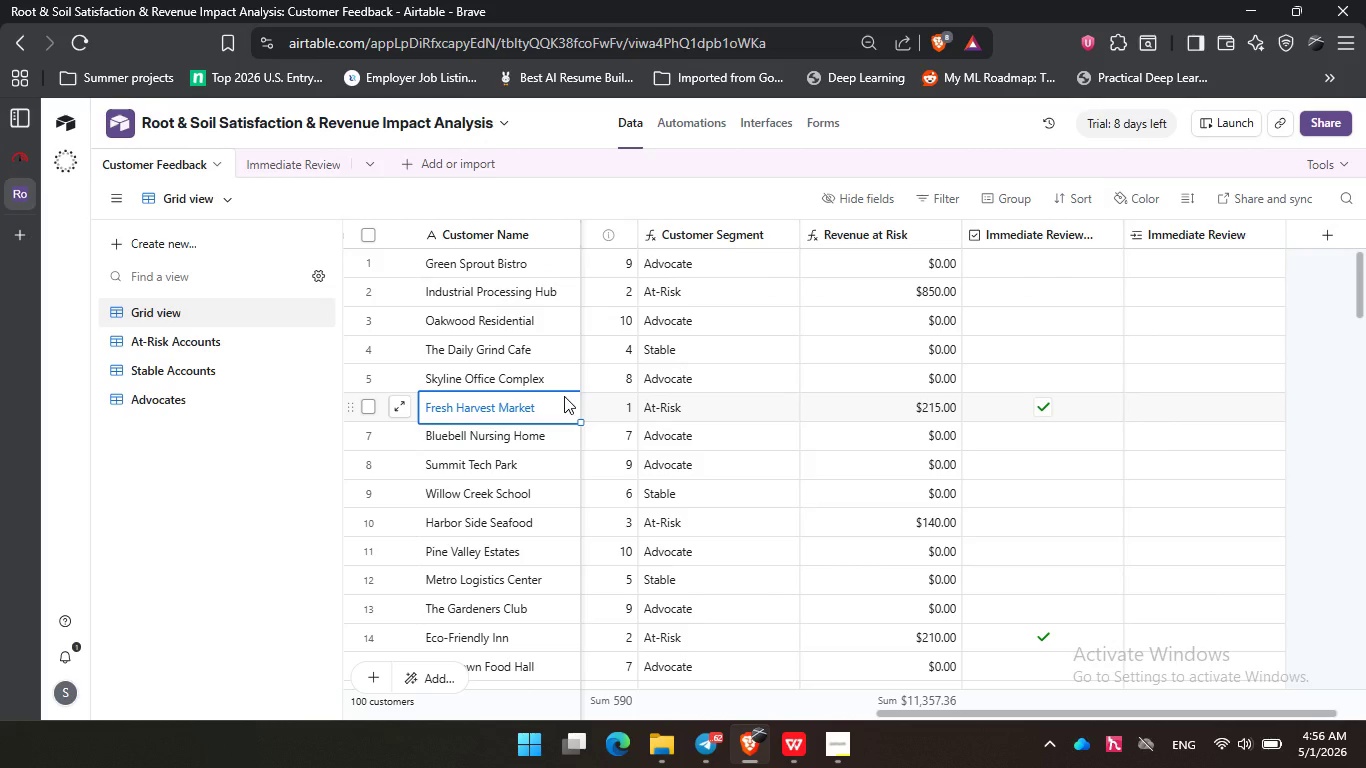 
wait(5.35)
 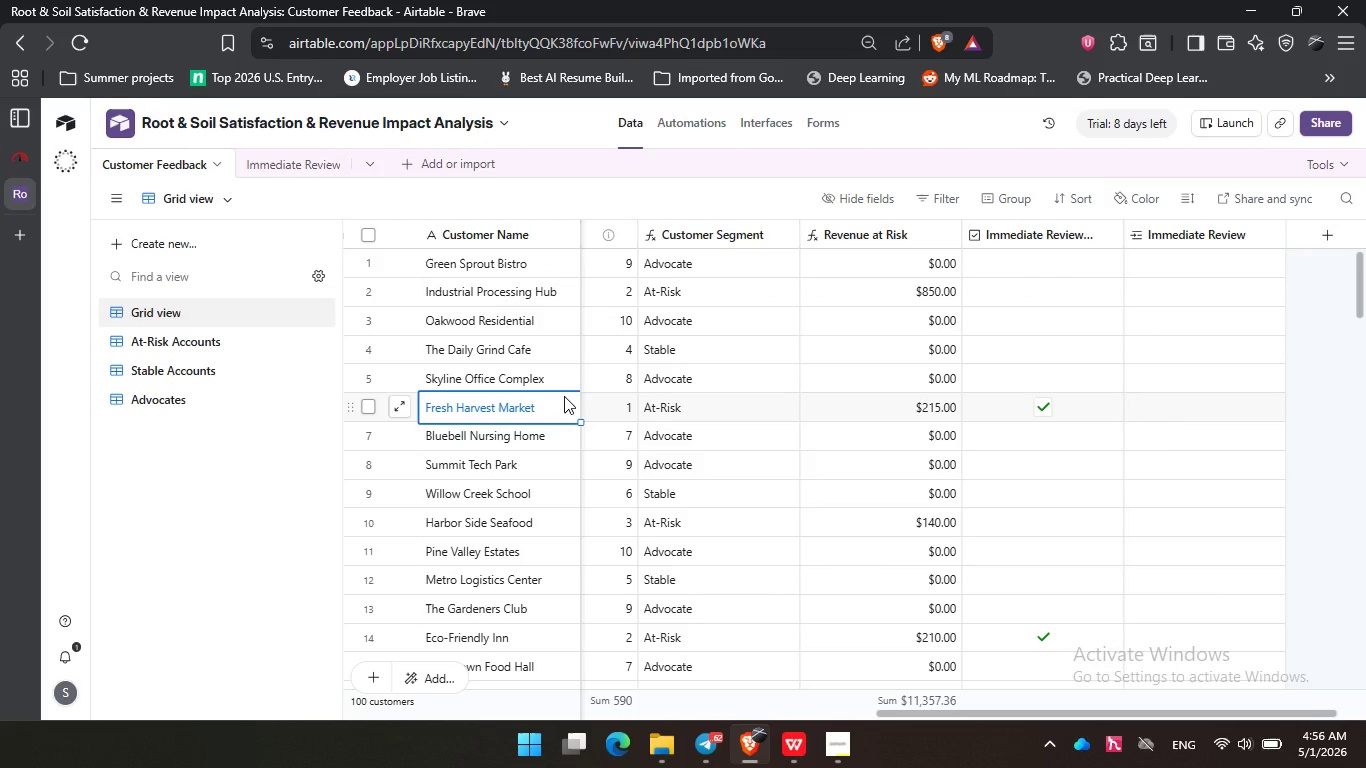 
left_click([706, 123])
 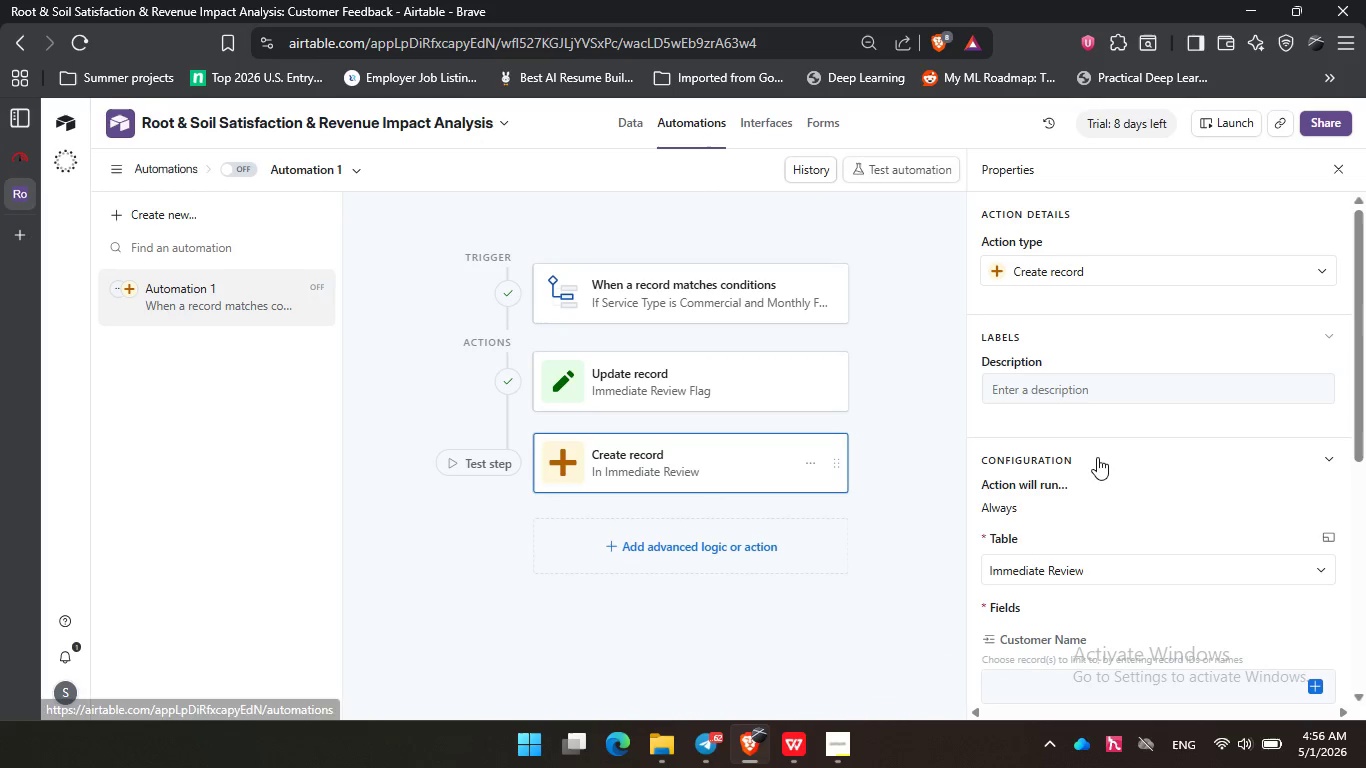 
scroll: coordinate [1101, 464], scroll_direction: down, amount: 2.0
 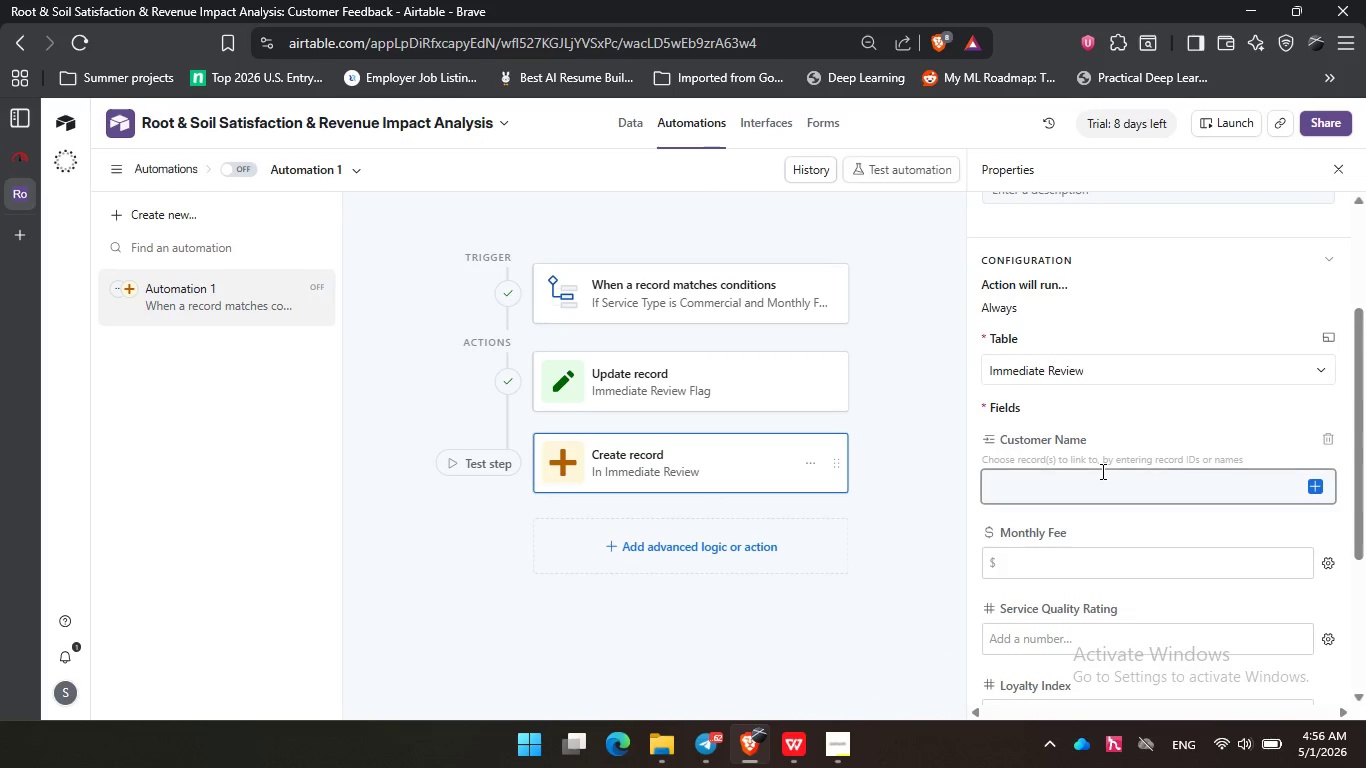 
left_click([1055, 386])
 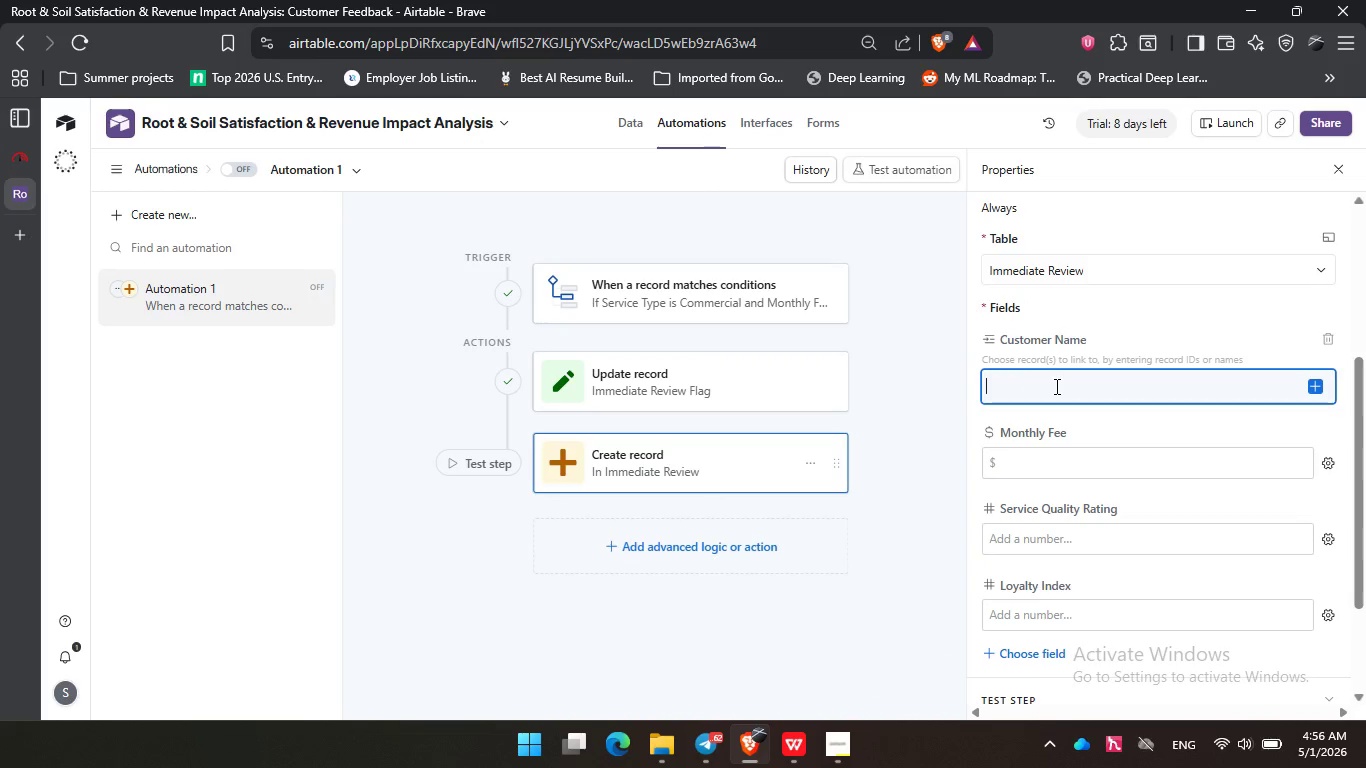 
scroll: coordinate [1101, 471], scroll_direction: down, amount: 1.0
 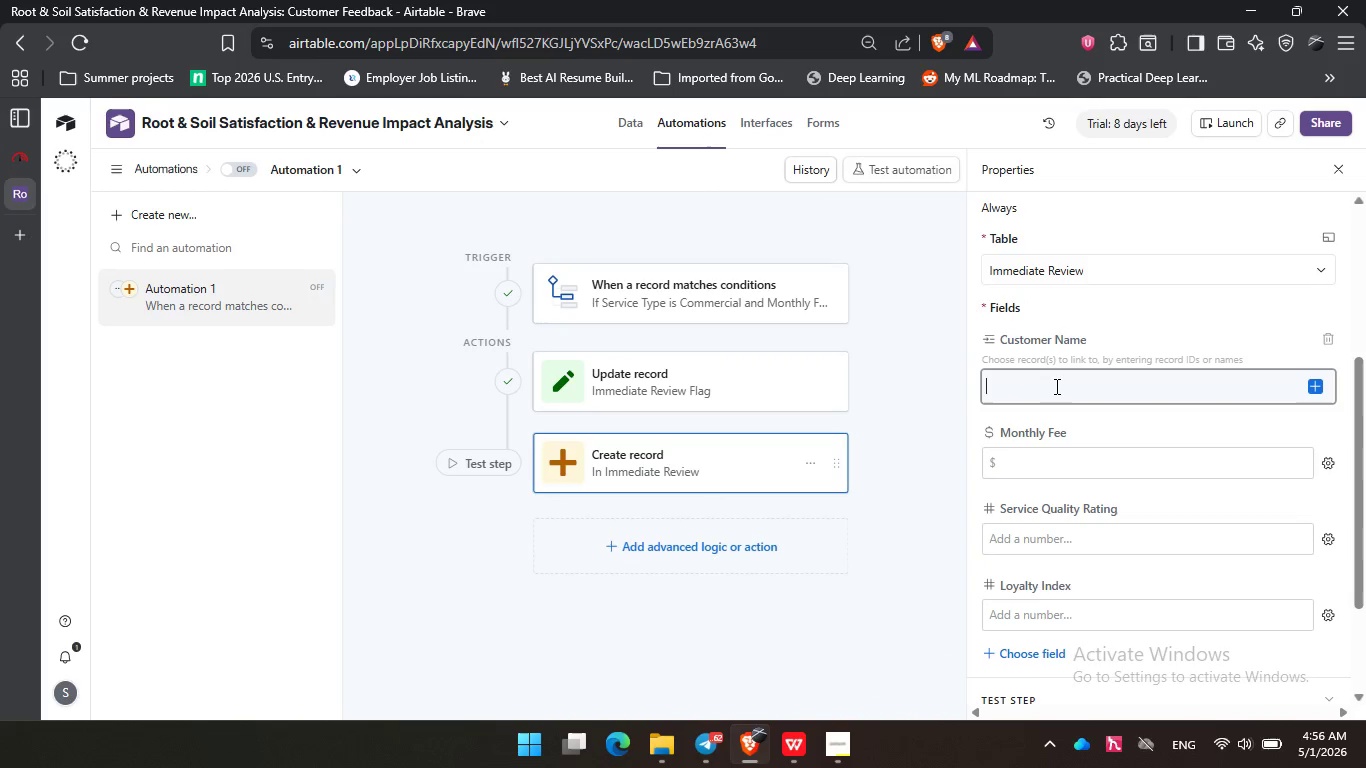 
key(Control+V)
 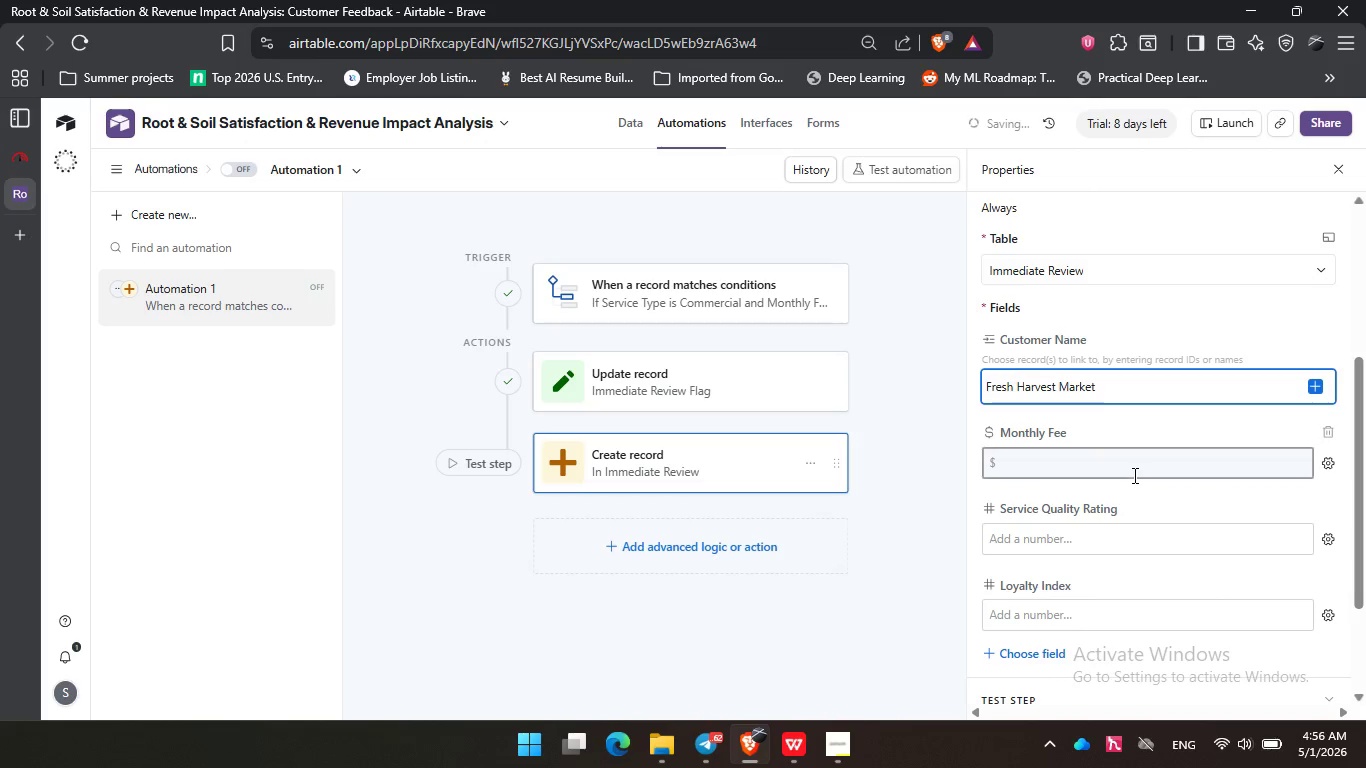 
left_click([1130, 467])
 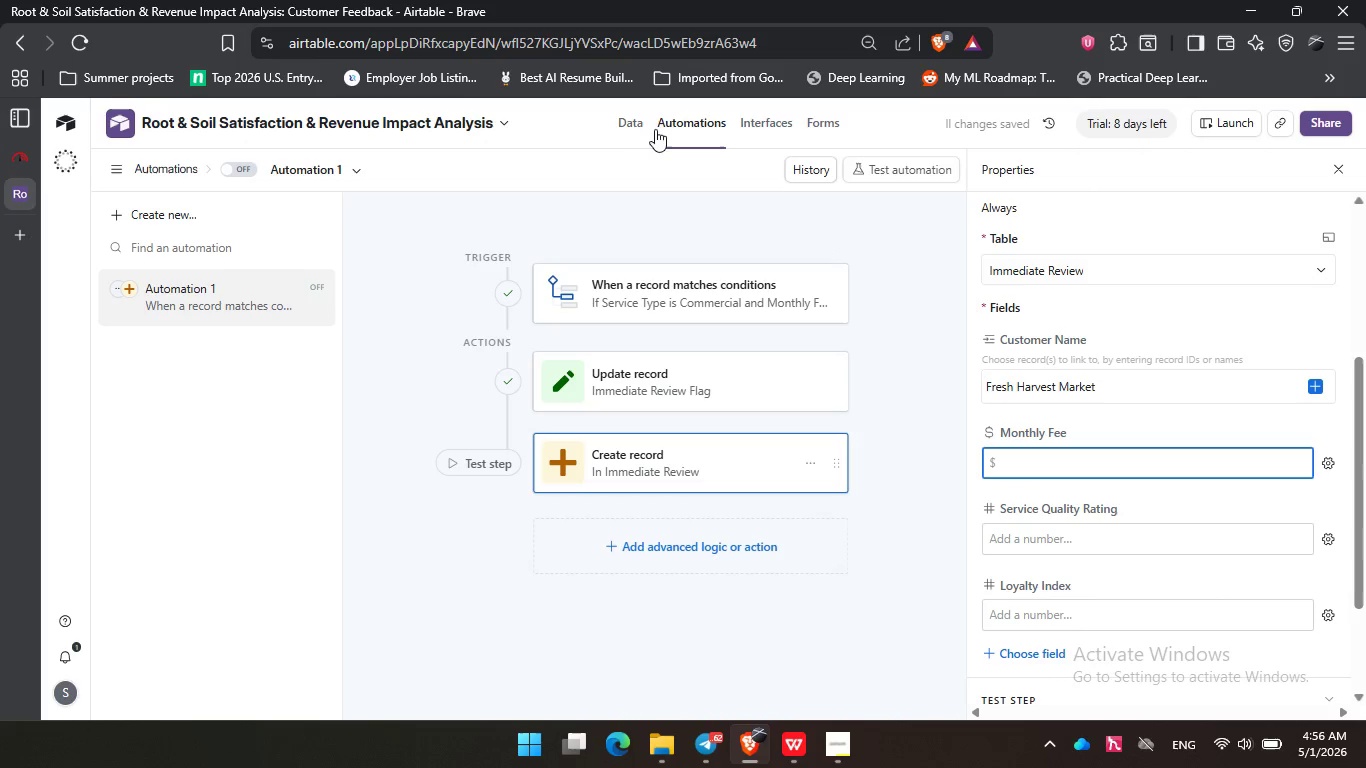 
left_click([640, 124])
 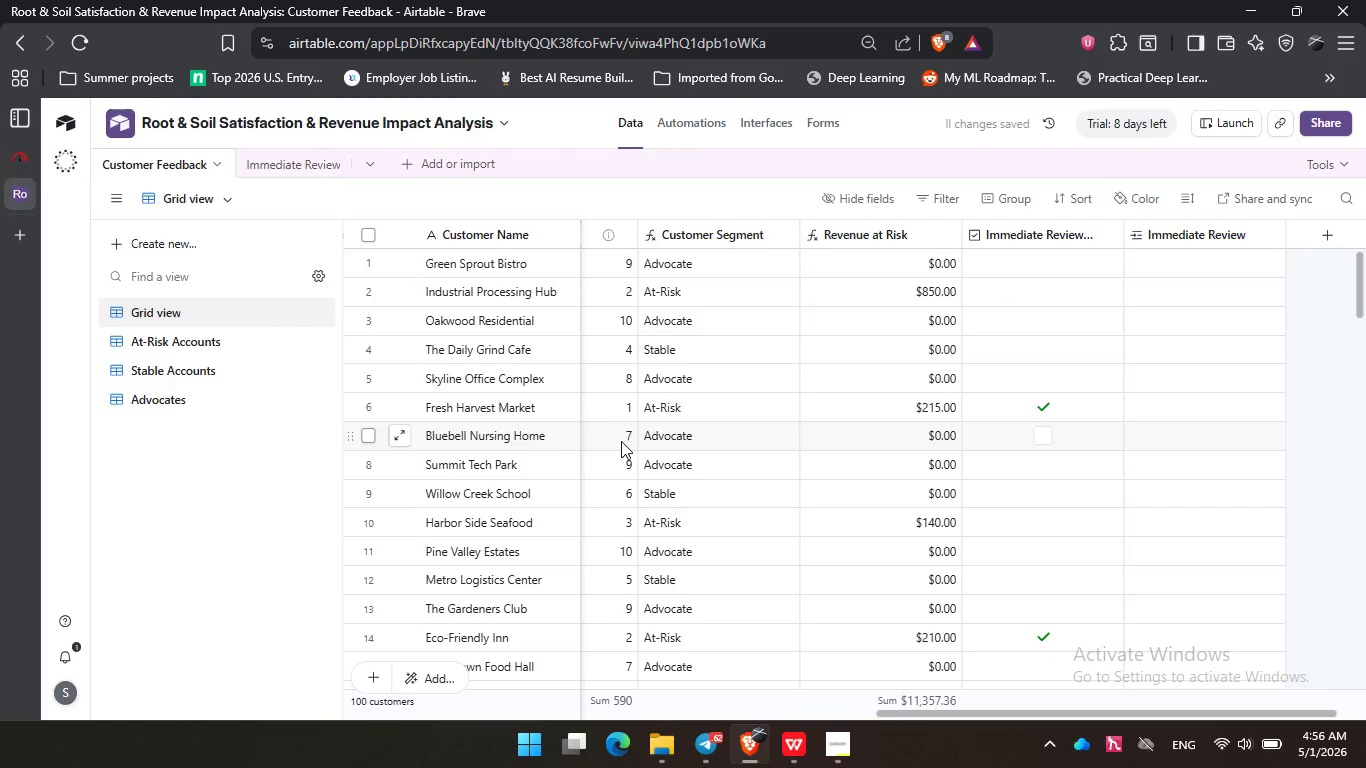 
scroll: coordinate [621, 441], scroll_direction: up, amount: 3.0
 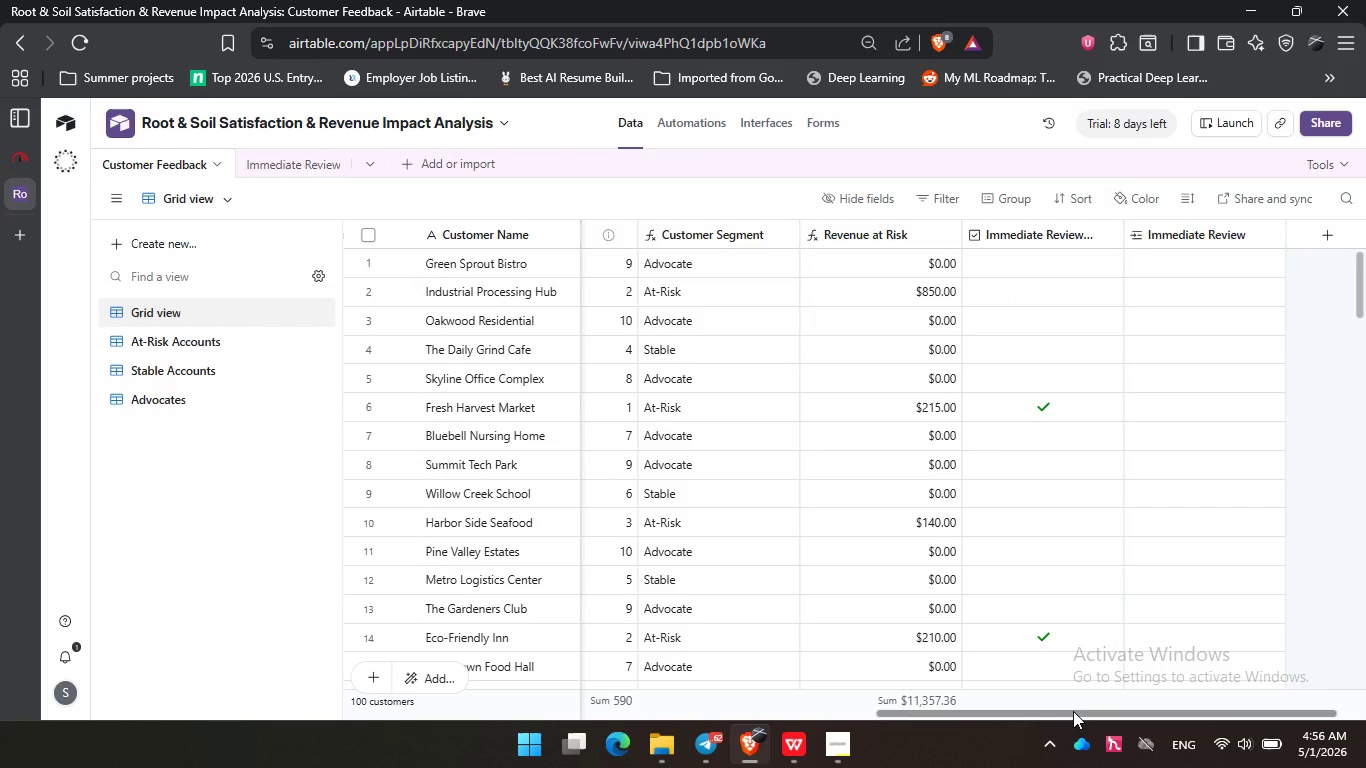 
wait(9.38)
 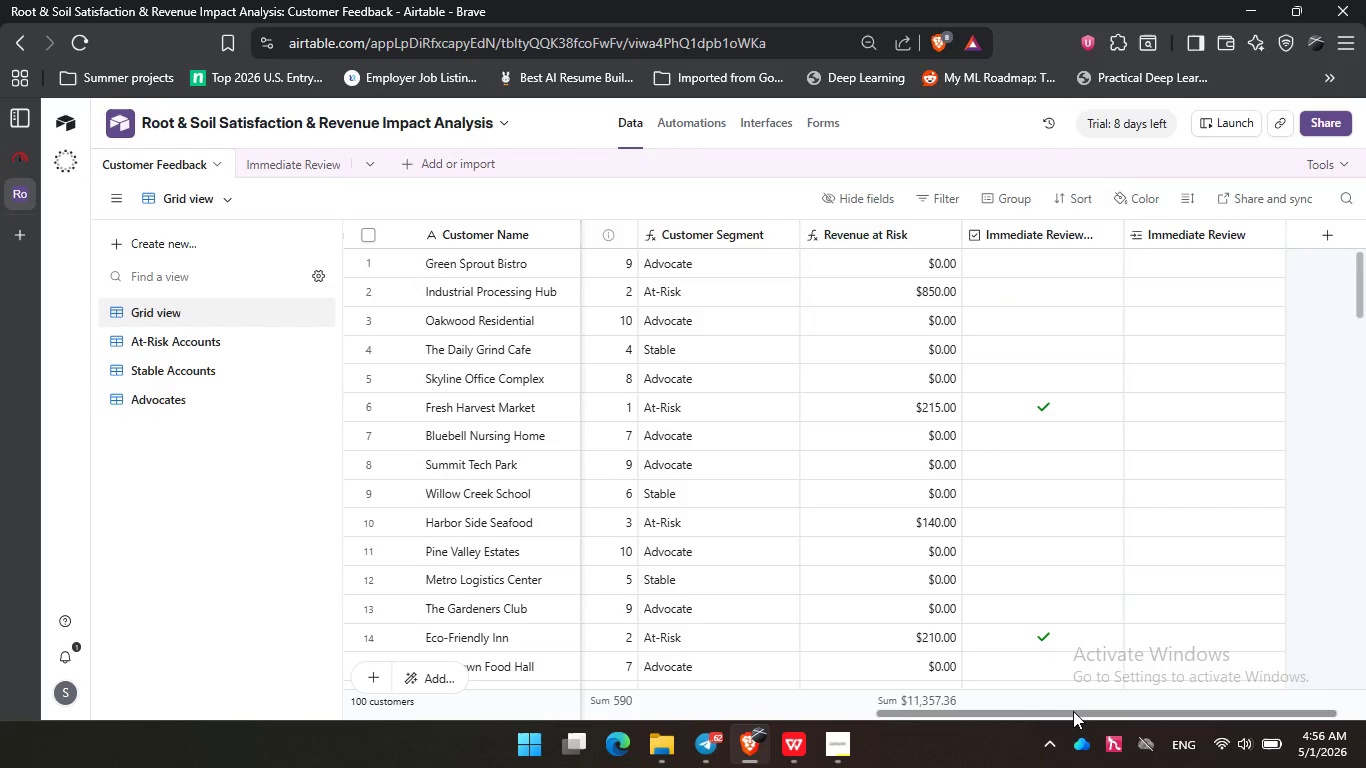 
left_click([291, 158])
 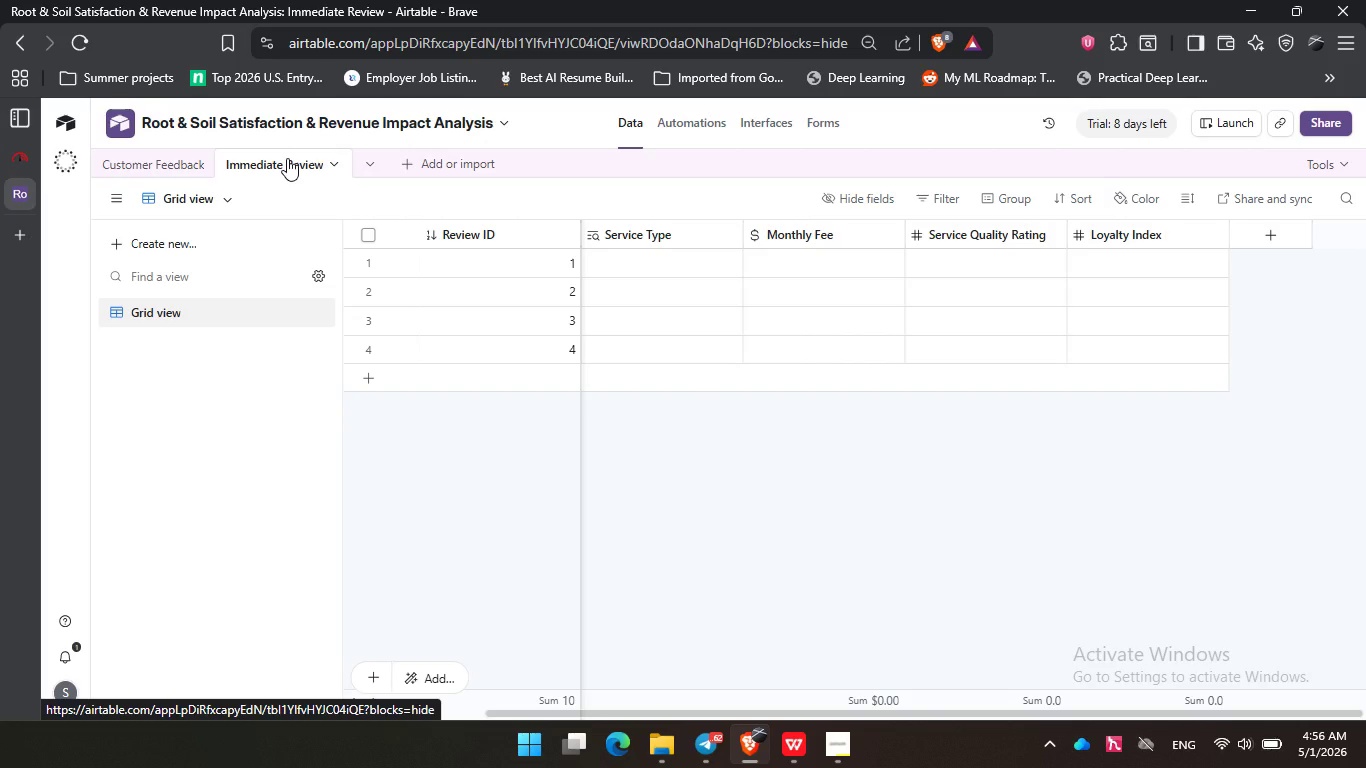 
wait(25.09)
 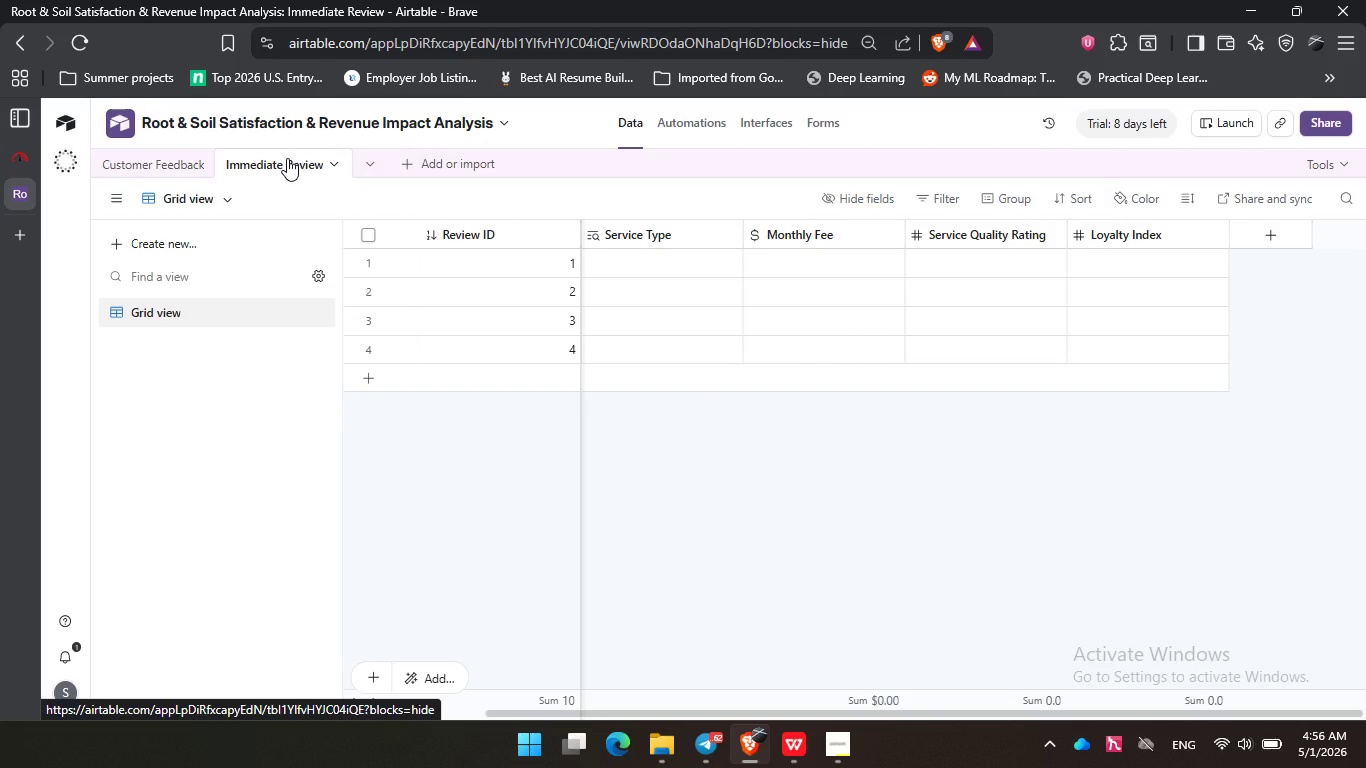 
left_click([701, 121])
 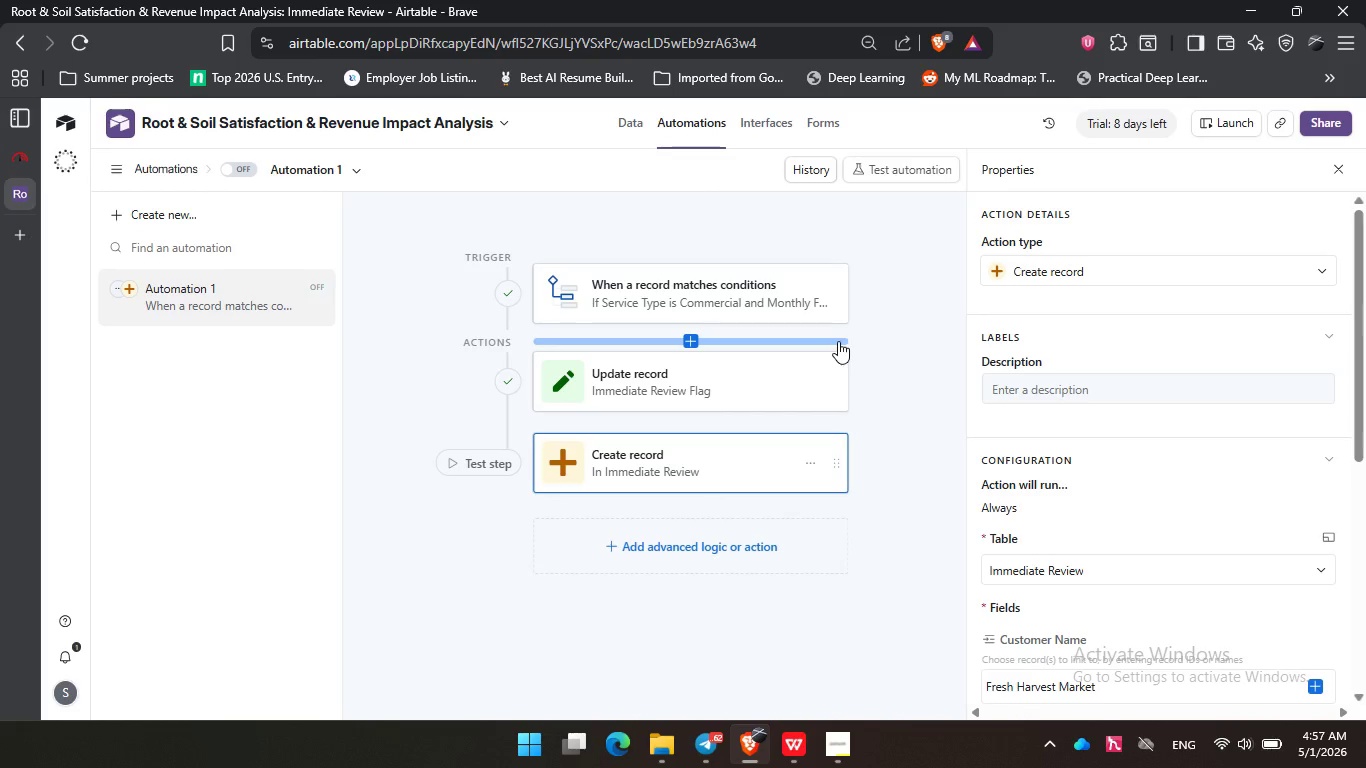 
scroll: coordinate [1170, 538], scroll_direction: down, amount: 3.0
 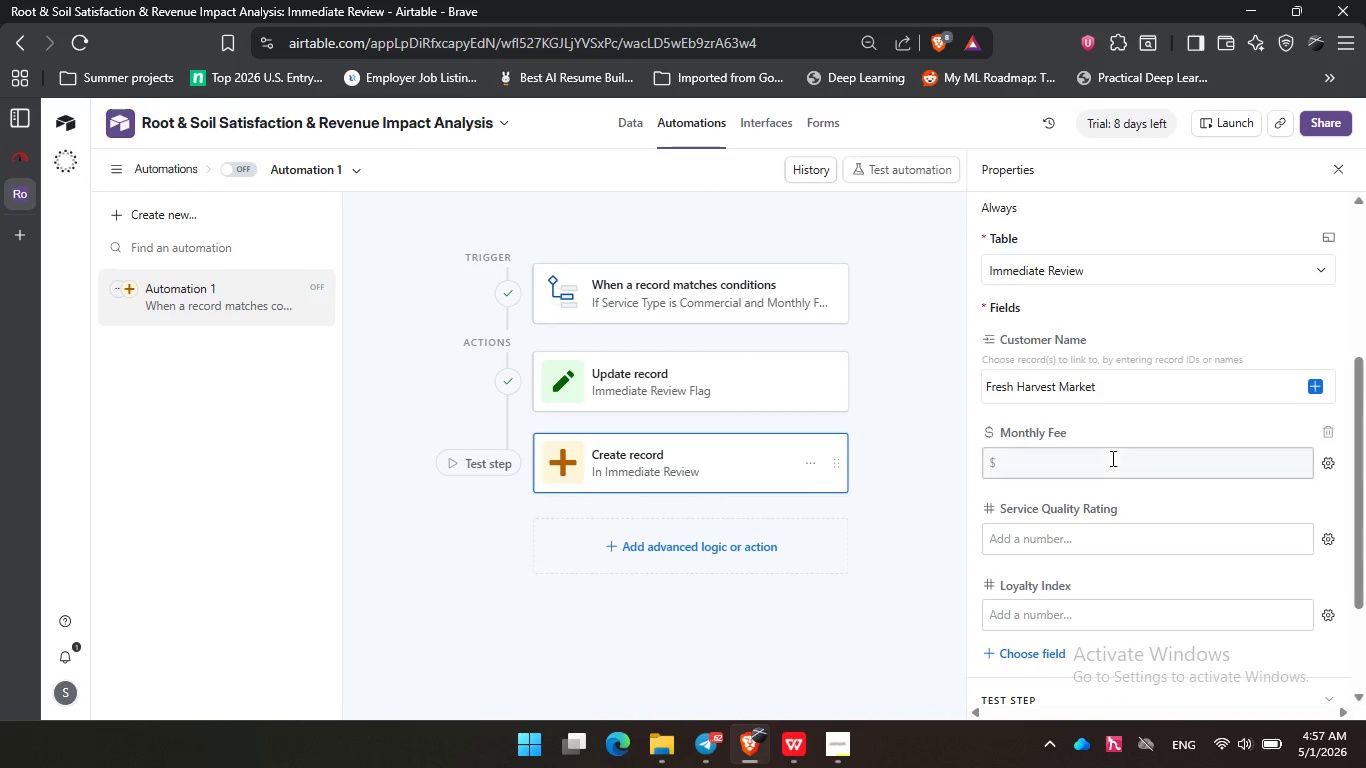 
left_click([1111, 458])
 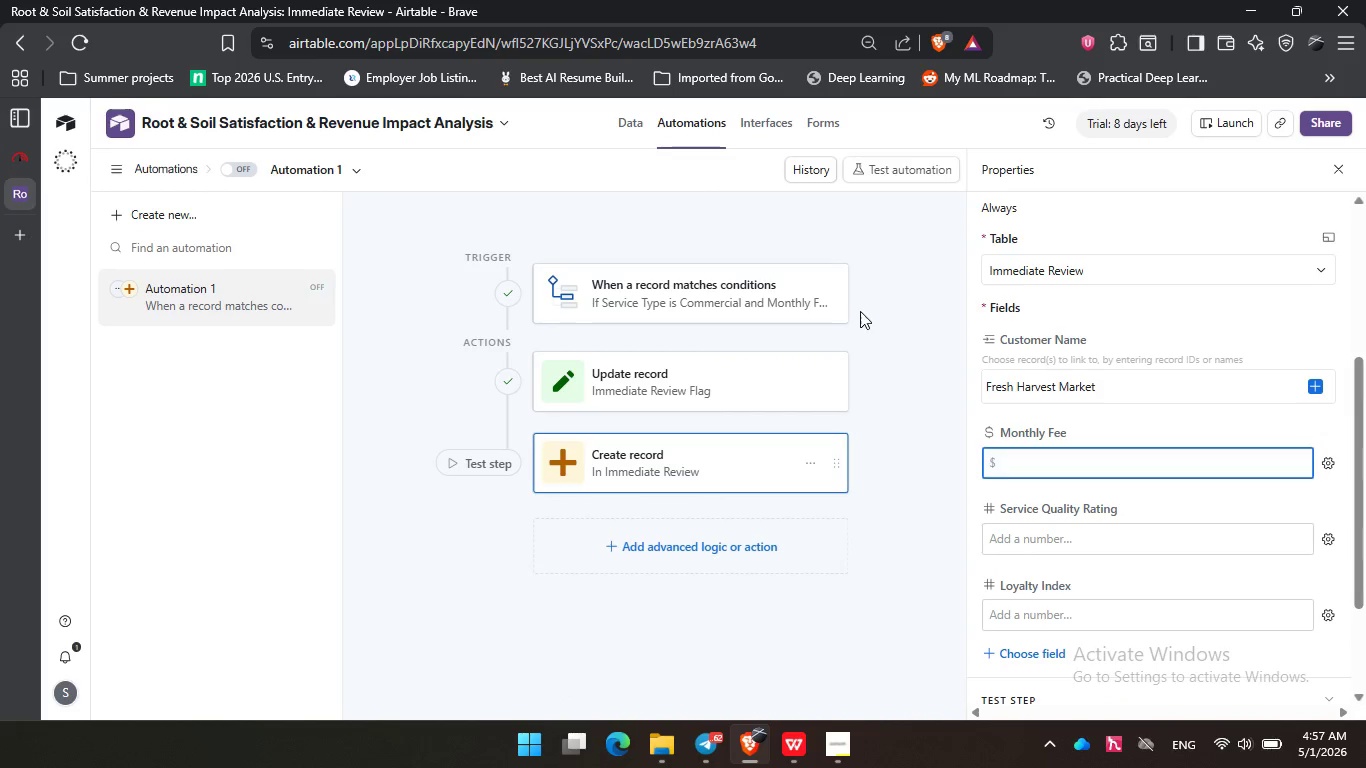 
left_click([633, 113])
 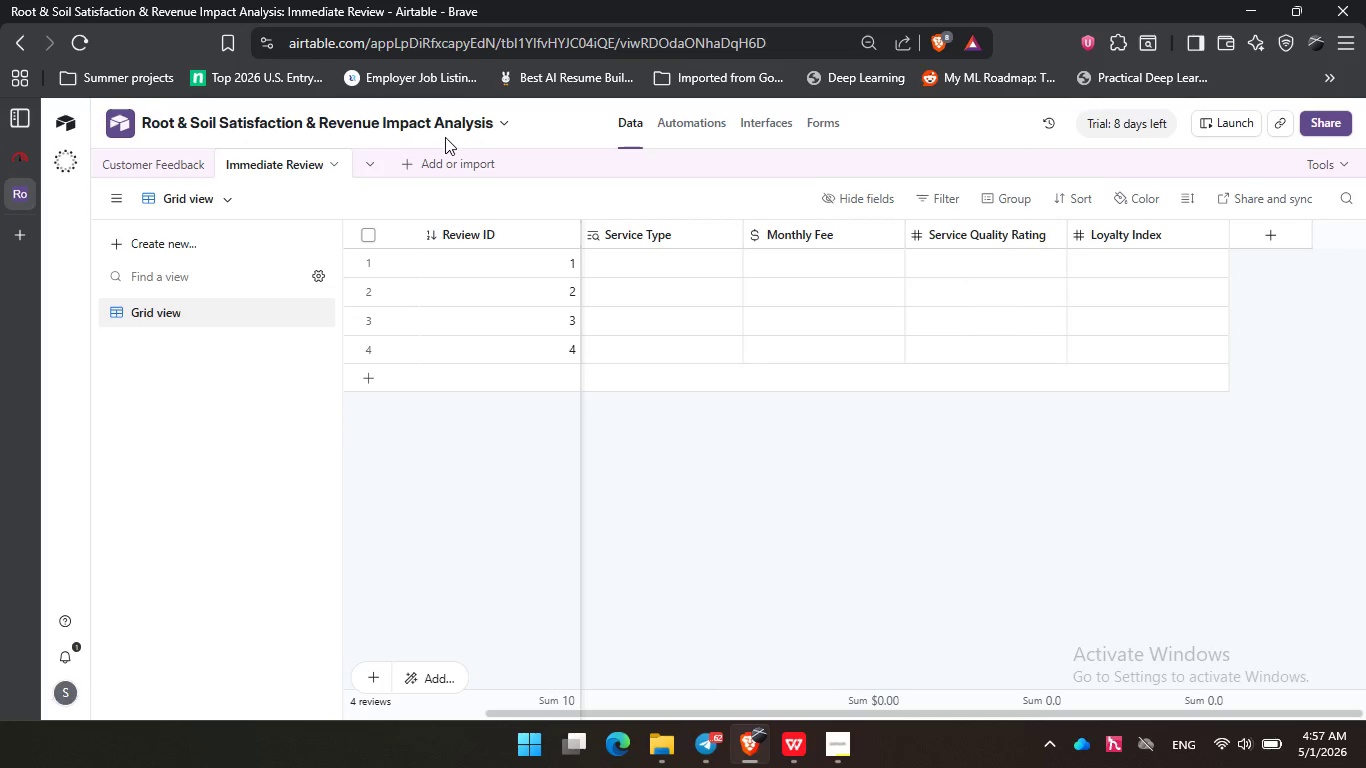 
left_click([172, 172])
 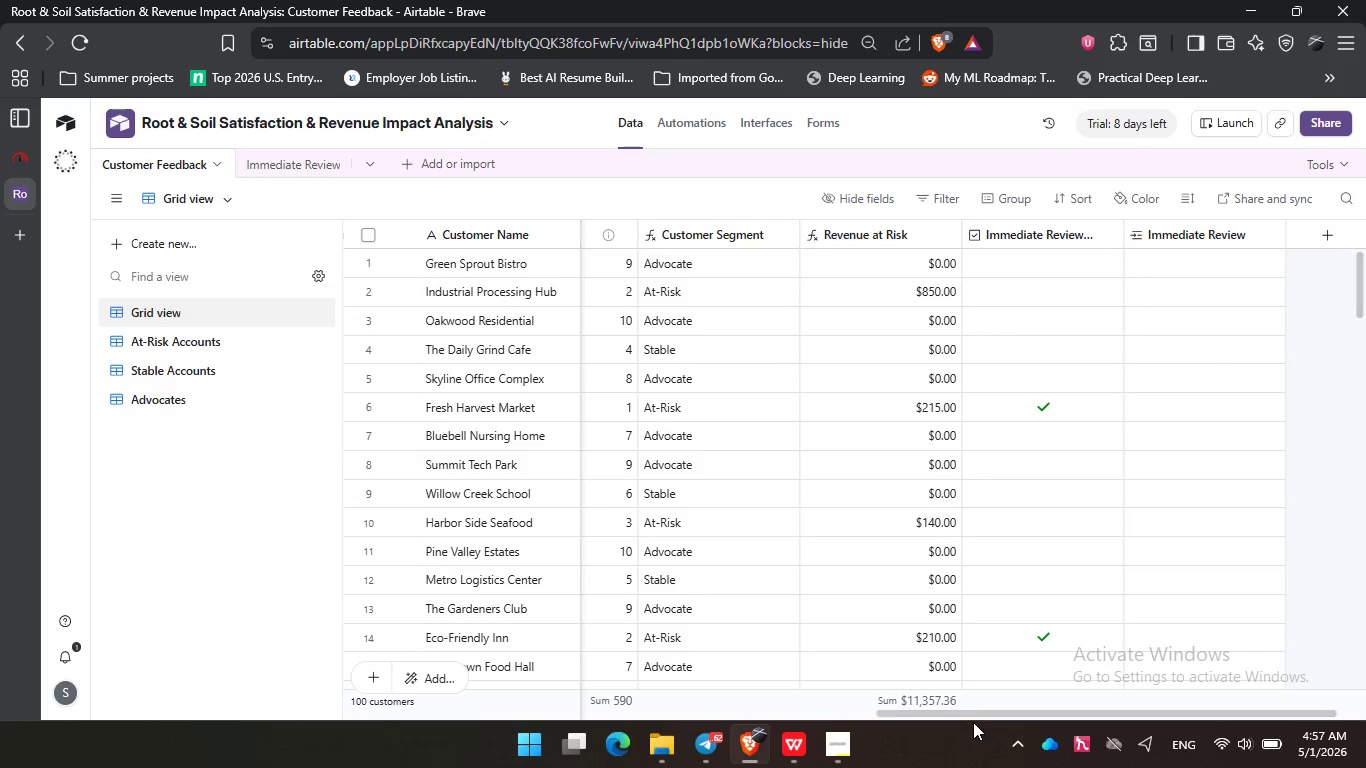 
left_click_drag(start_coordinate=[975, 713], to_coordinate=[861, 714])
 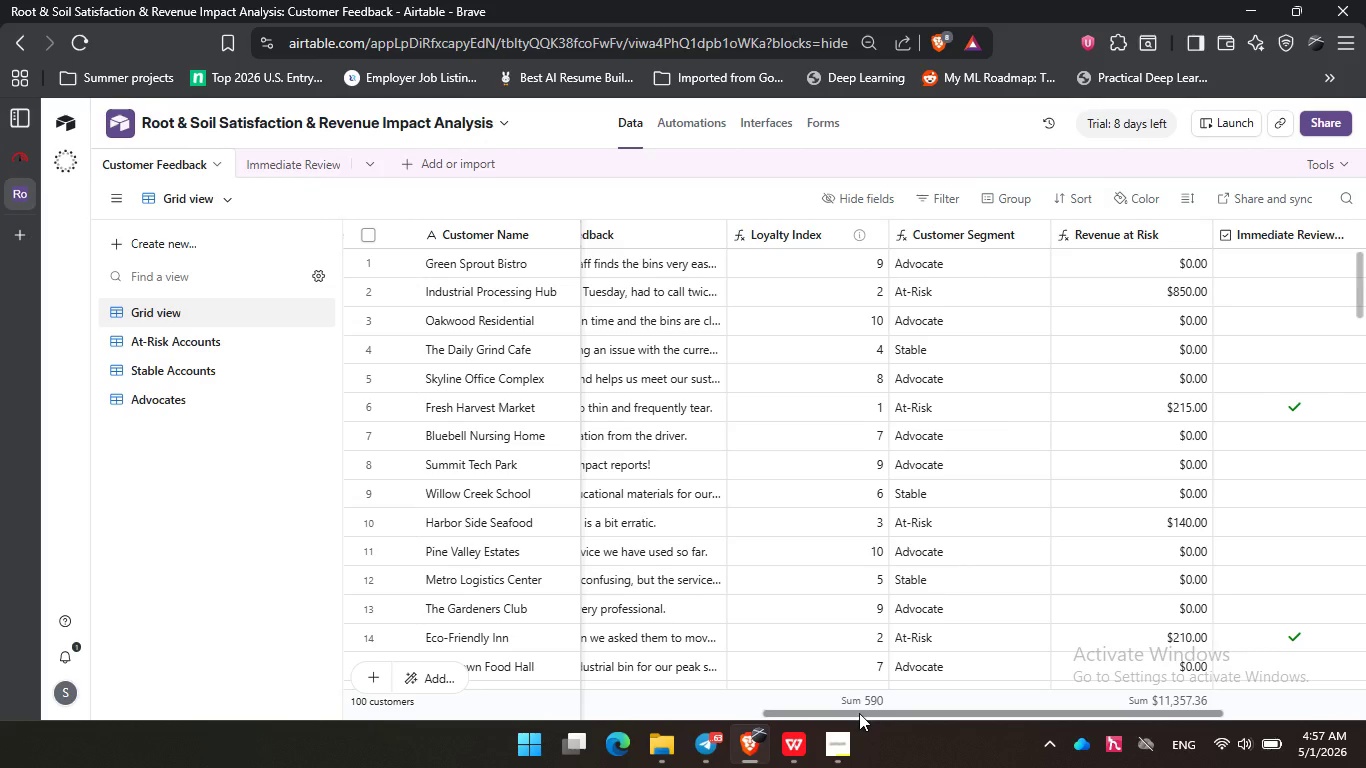 
wait(7.2)
 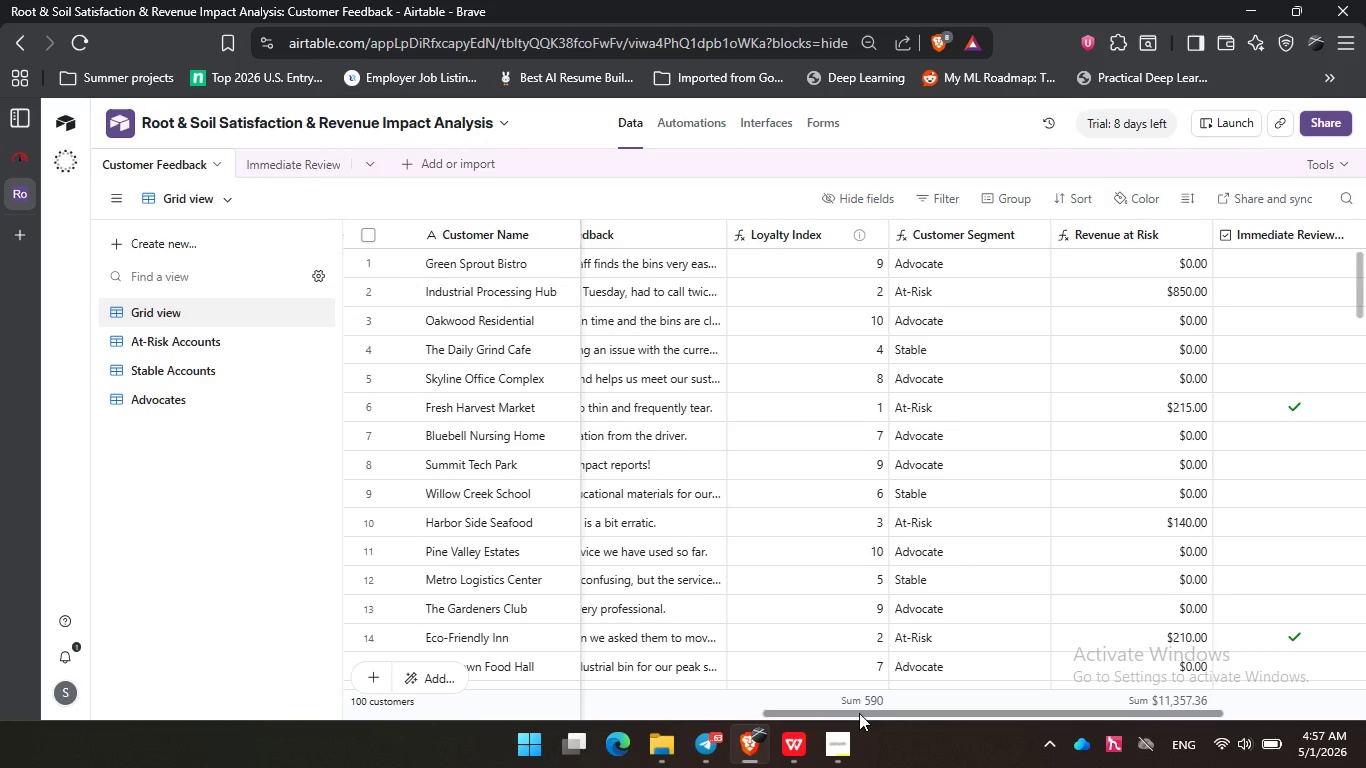 
left_click_drag(start_coordinate=[871, 710], to_coordinate=[504, 710])
 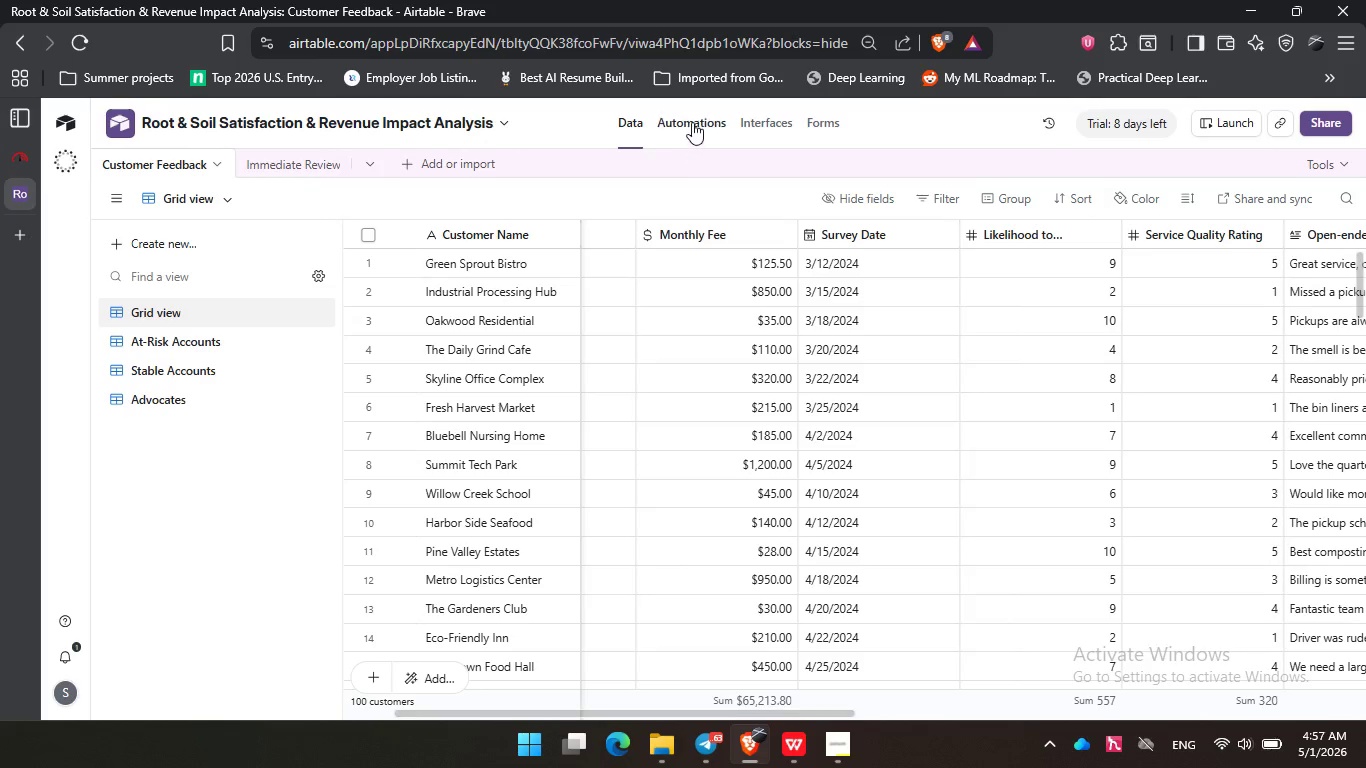 
left_click([692, 117])
 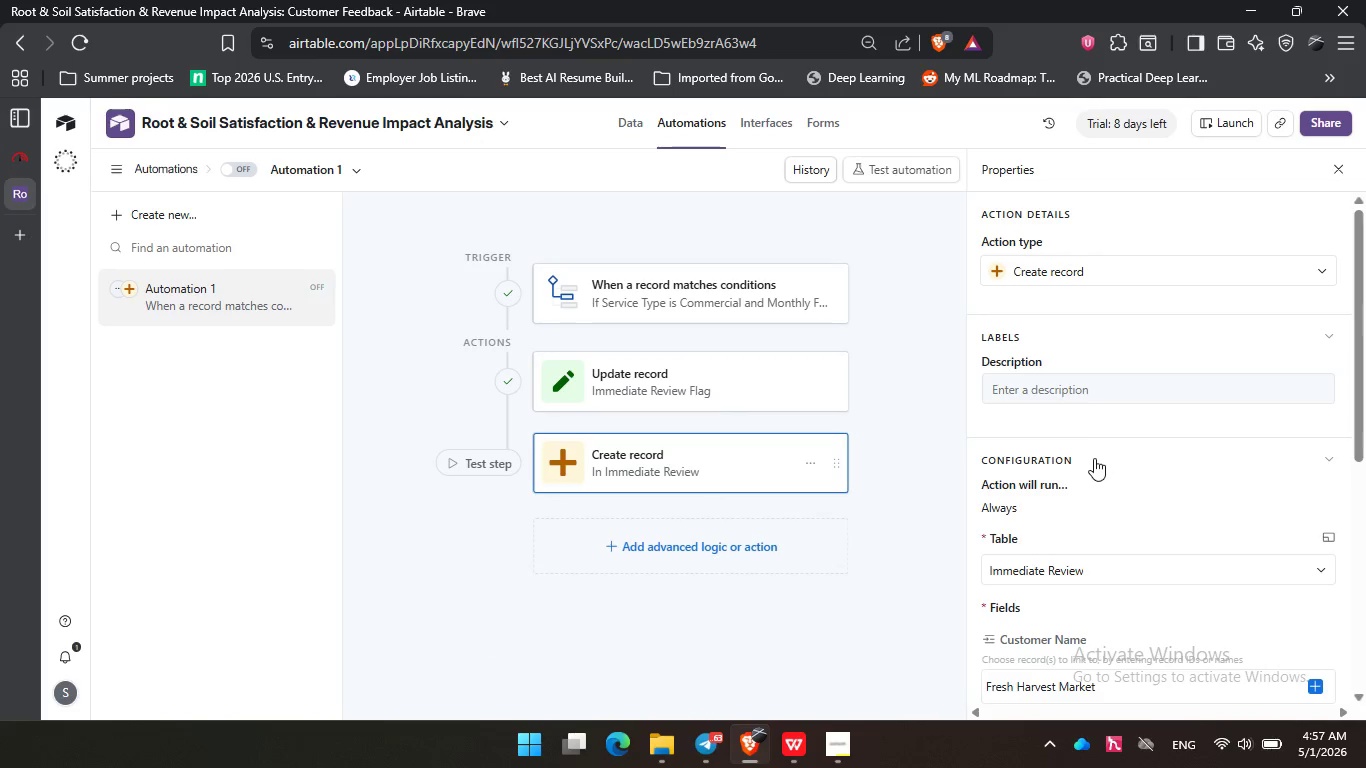 
left_click([1068, 464])
 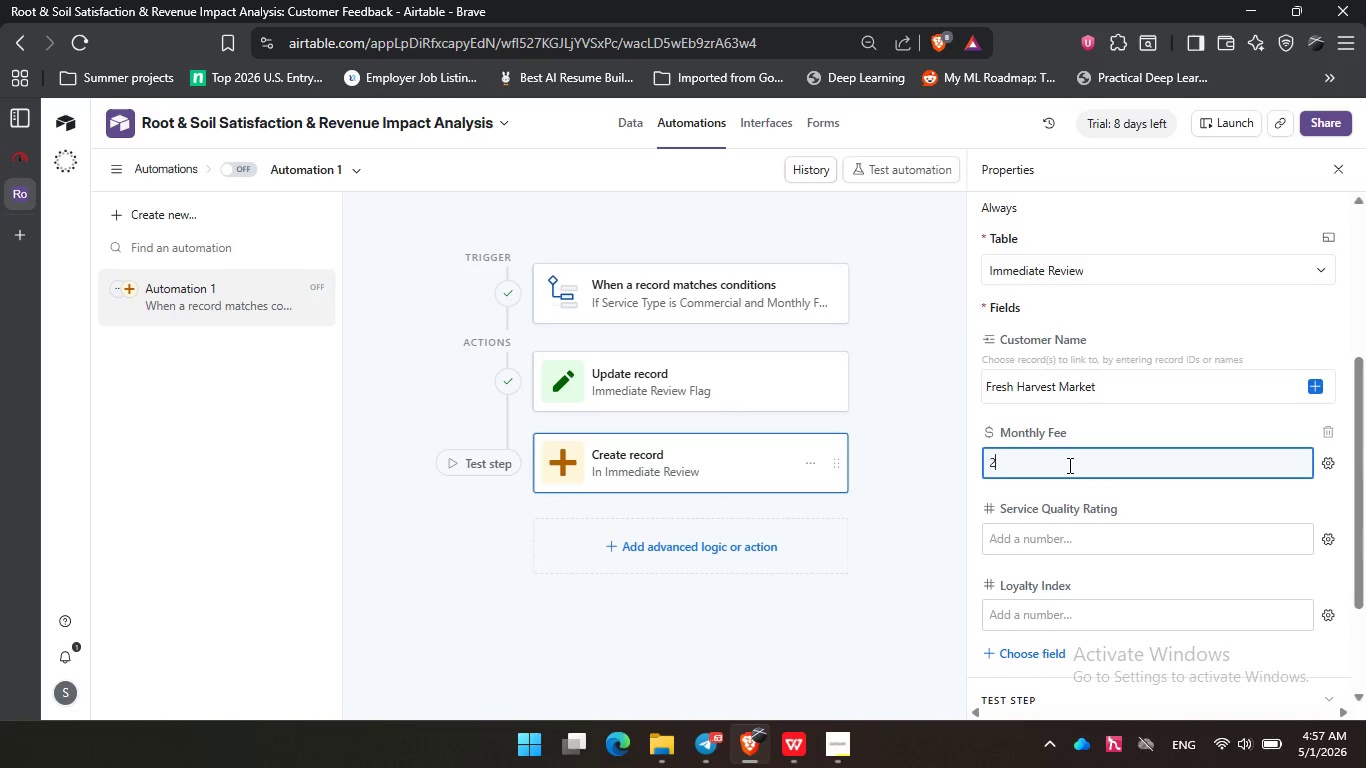 
scroll: coordinate [1084, 421], scroll_direction: down, amount: 3.0
 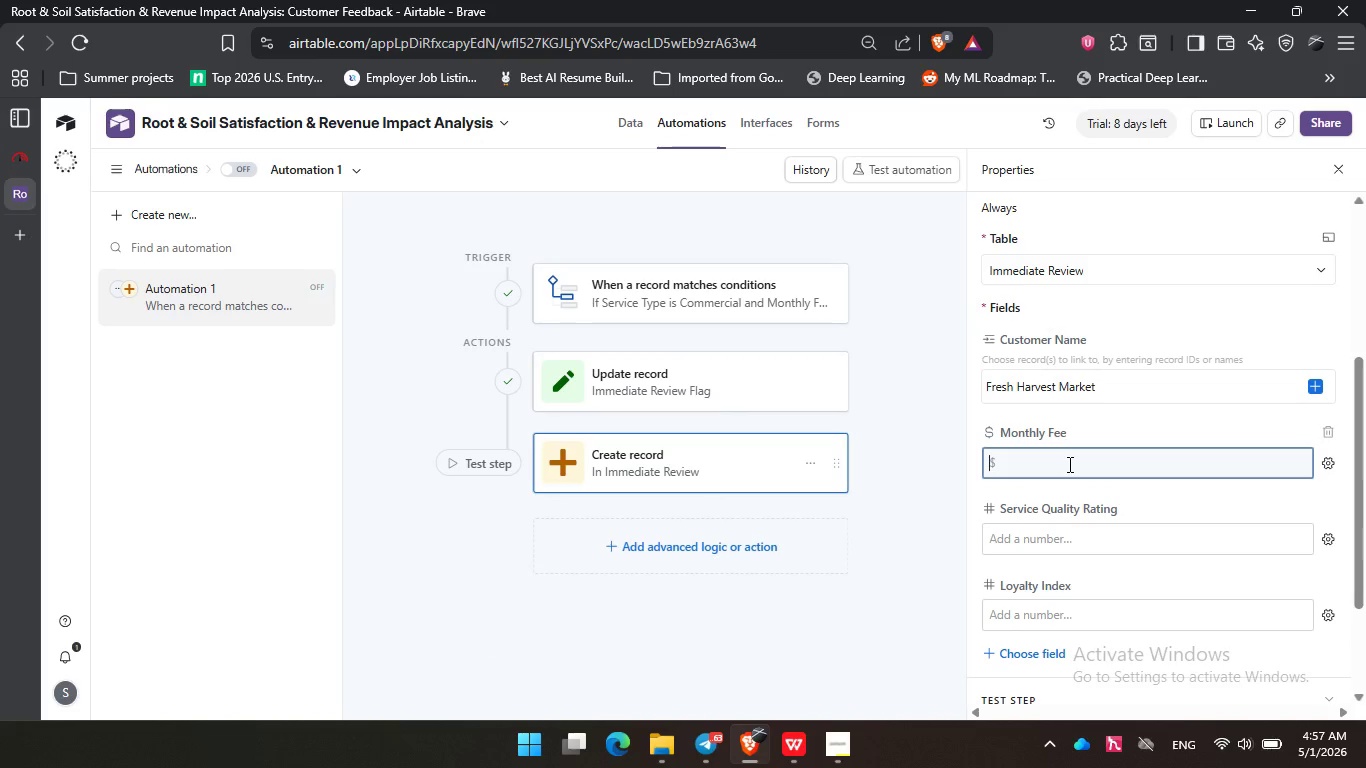 
key(Numpad2)
 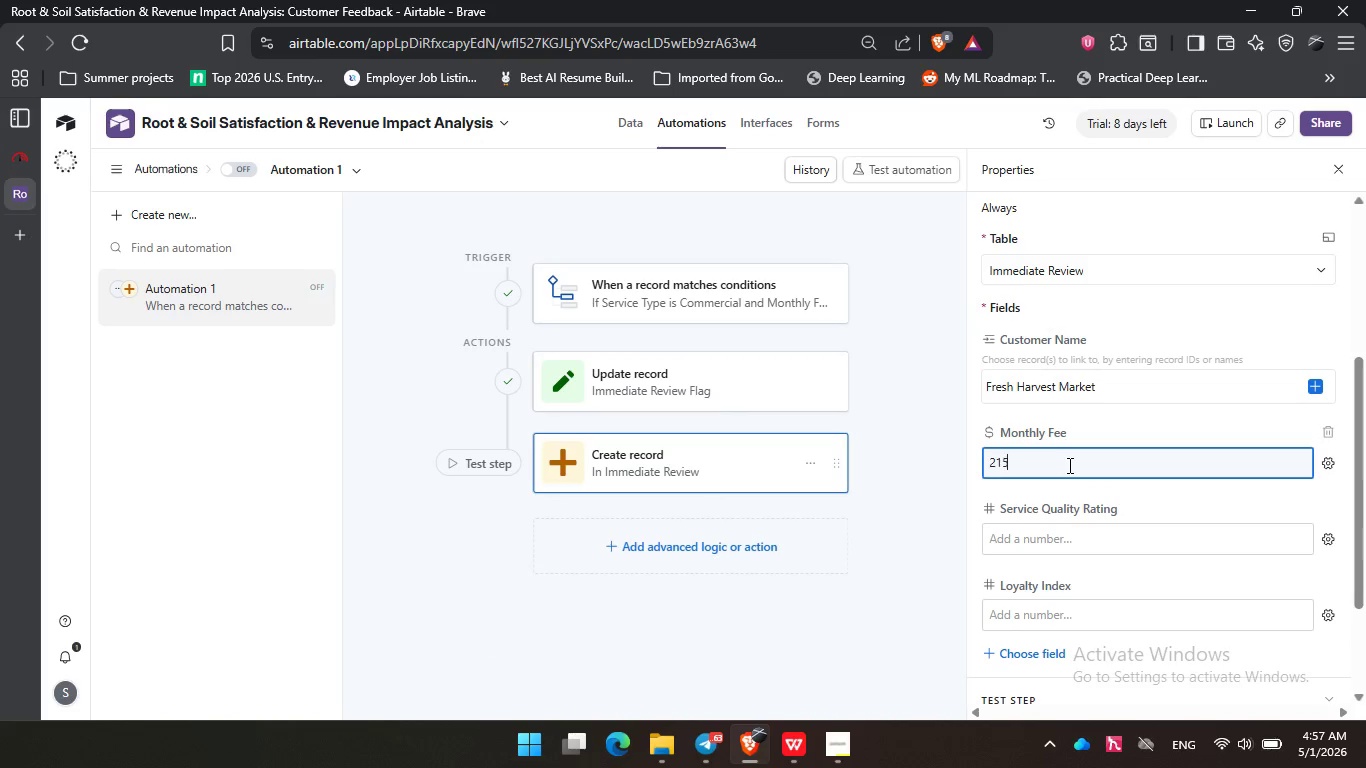 
key(Numpad1)
 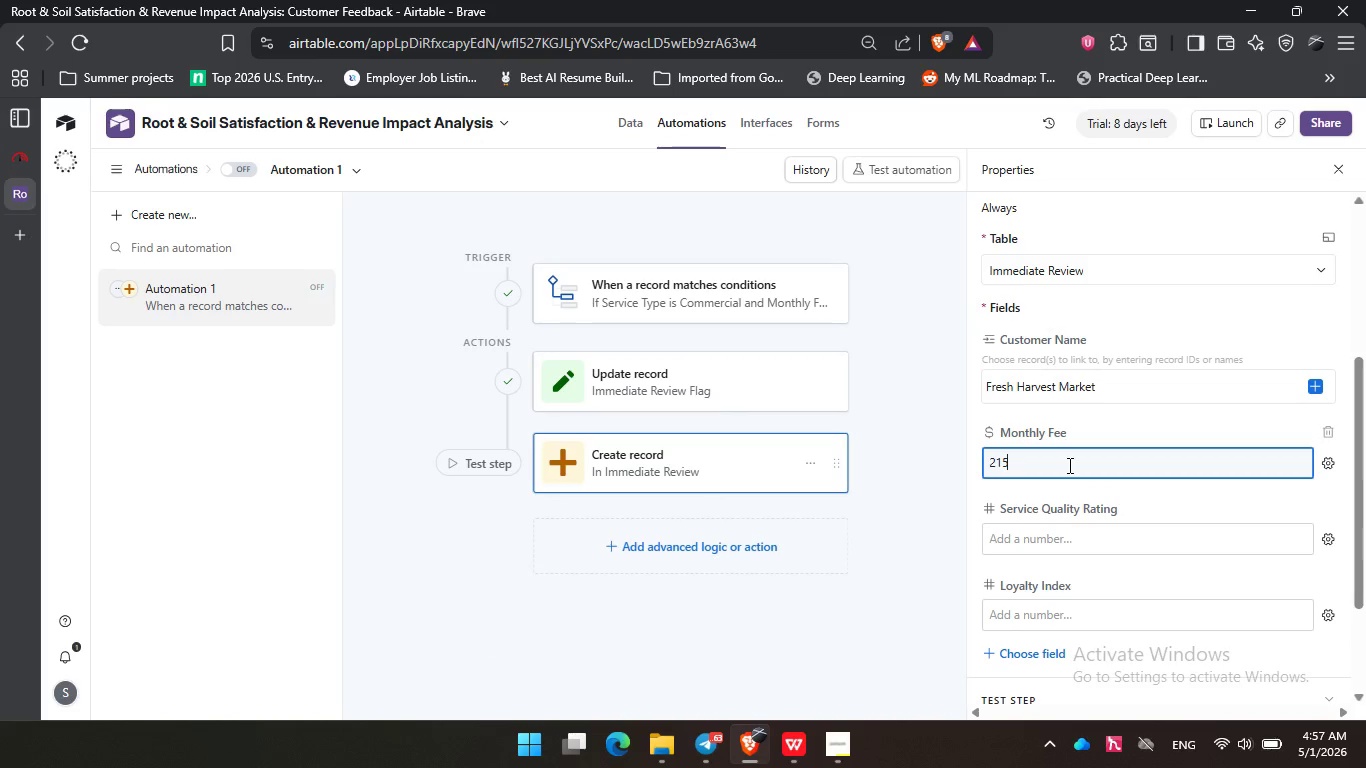 
key(Numpad5)
 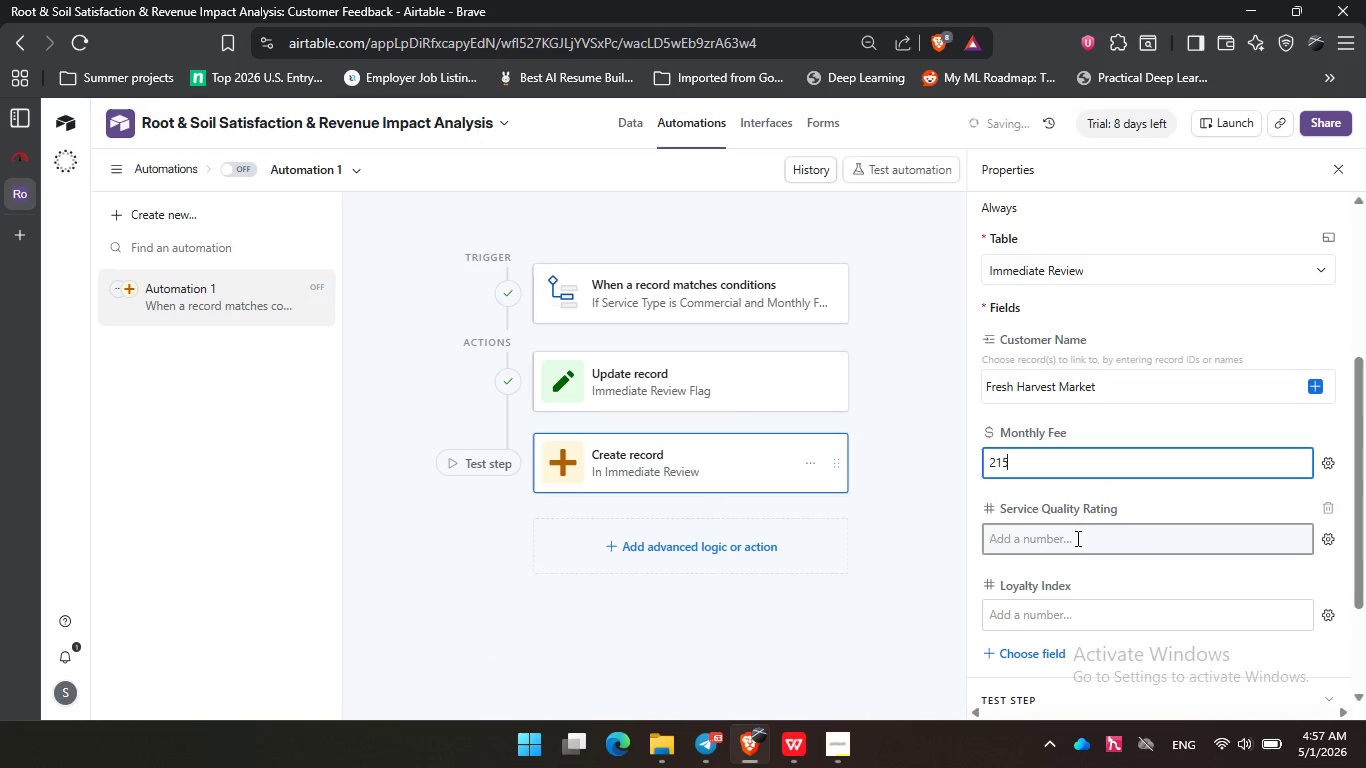 
left_click([1076, 538])
 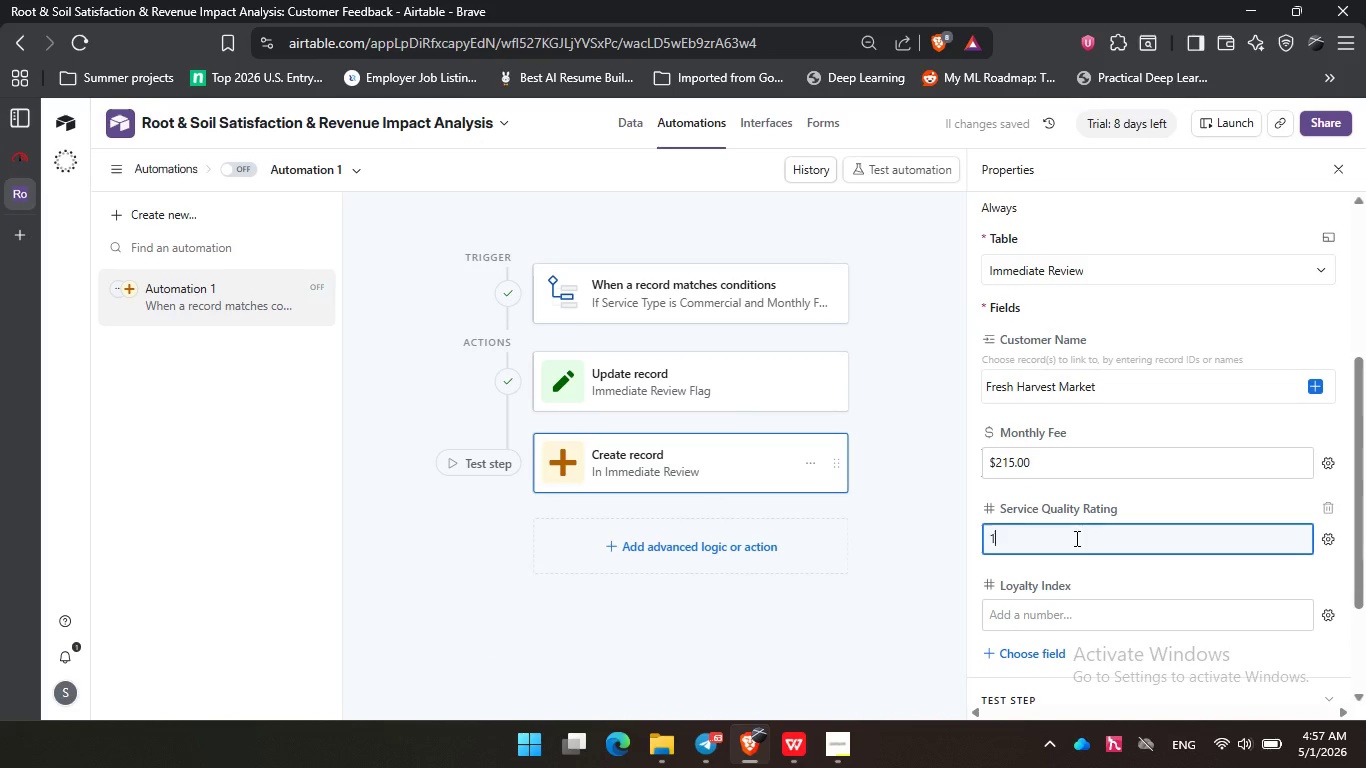 
key(Numpad1)
 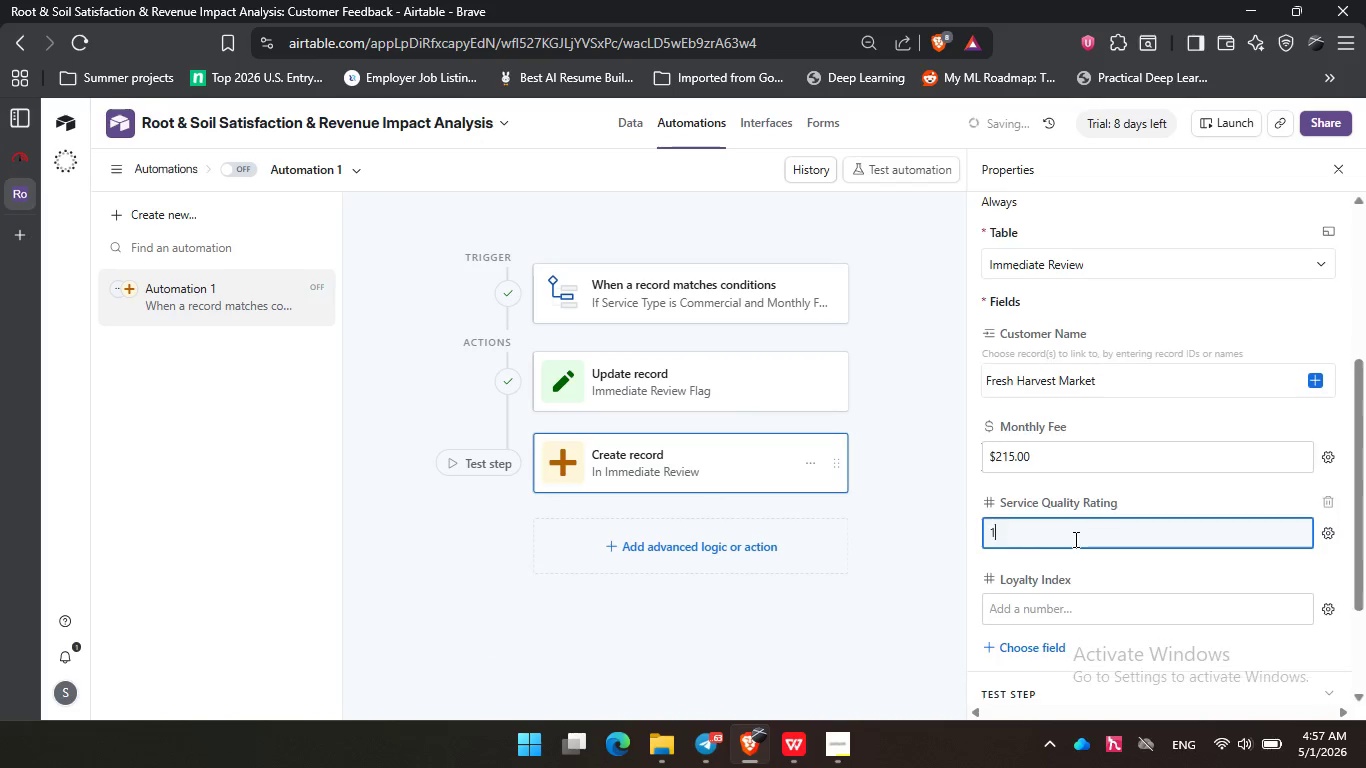 
left_click_drag(start_coordinate=[1025, 437], to_coordinate=[977, 437])
 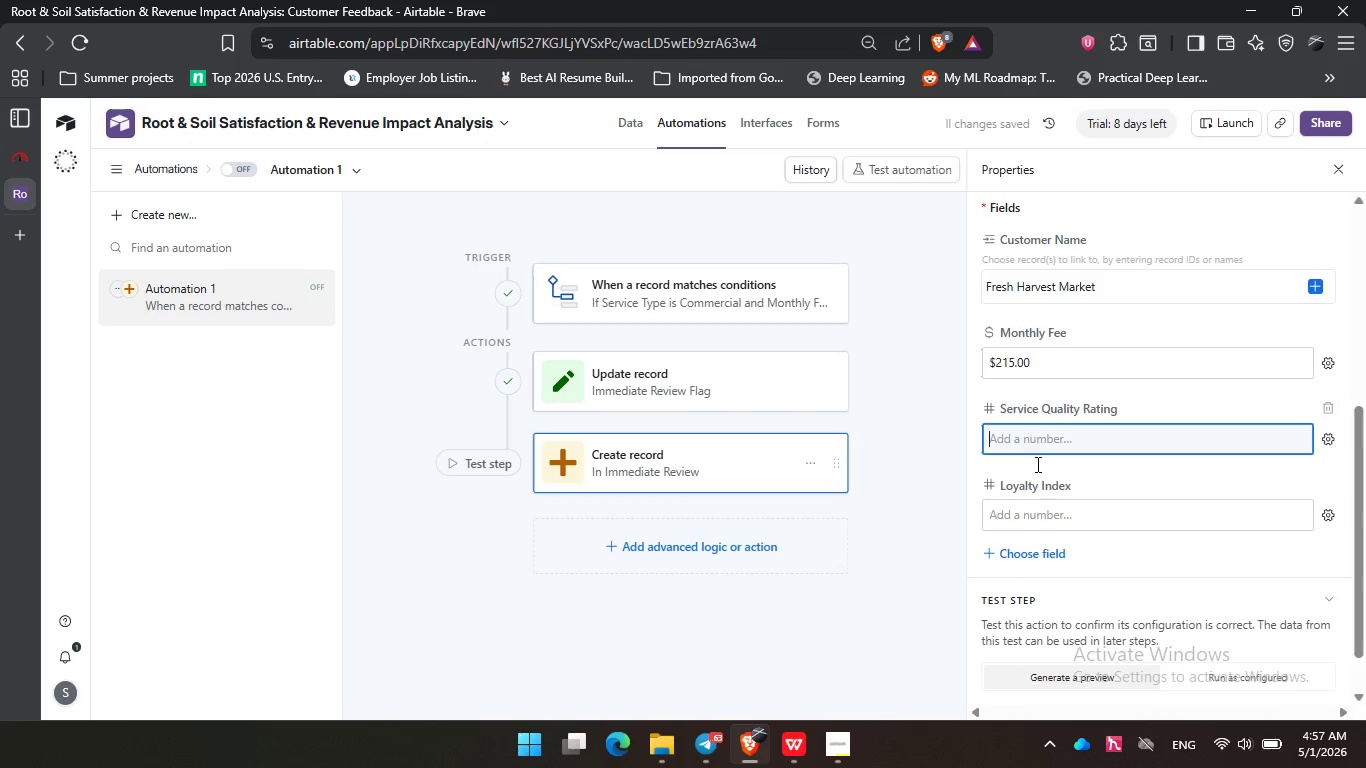 
scroll: coordinate [1074, 539], scroll_direction: down, amount: 1.0
 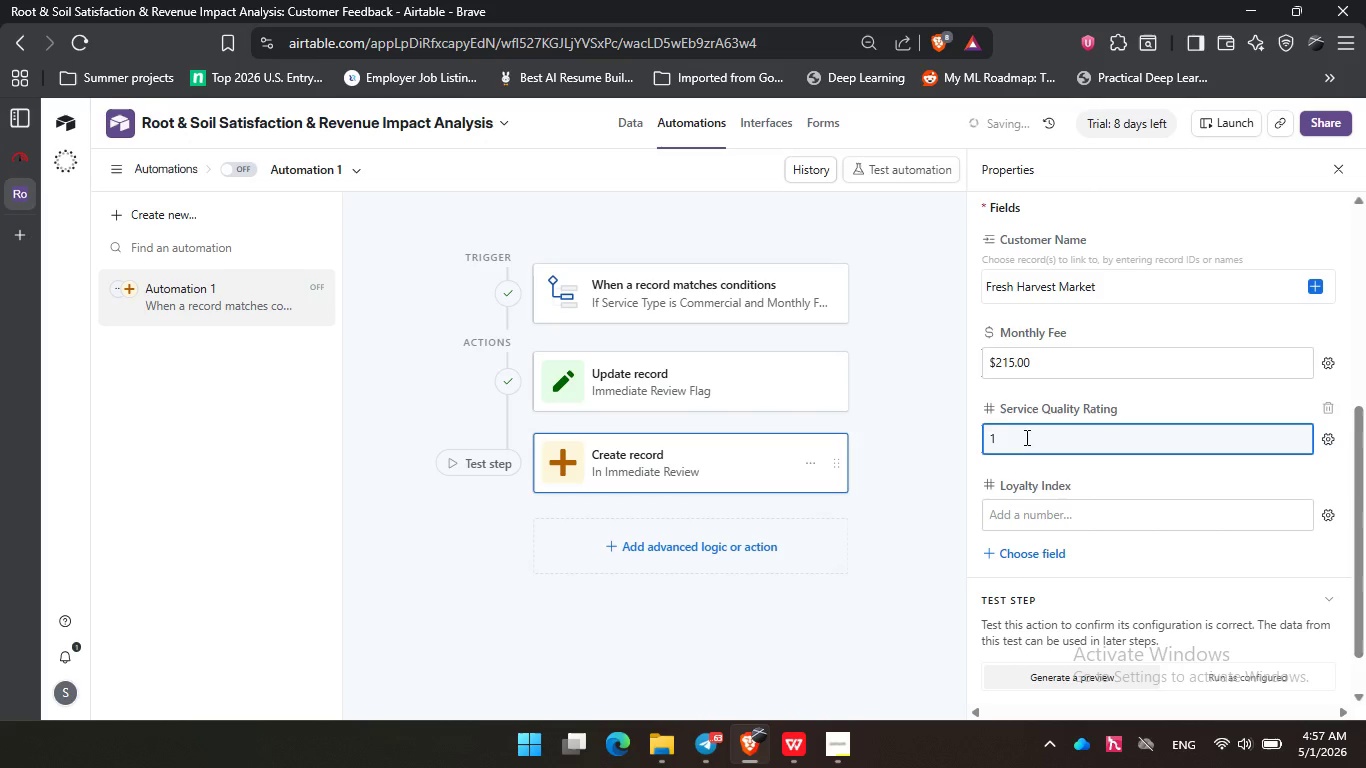 
key(Backspace)
 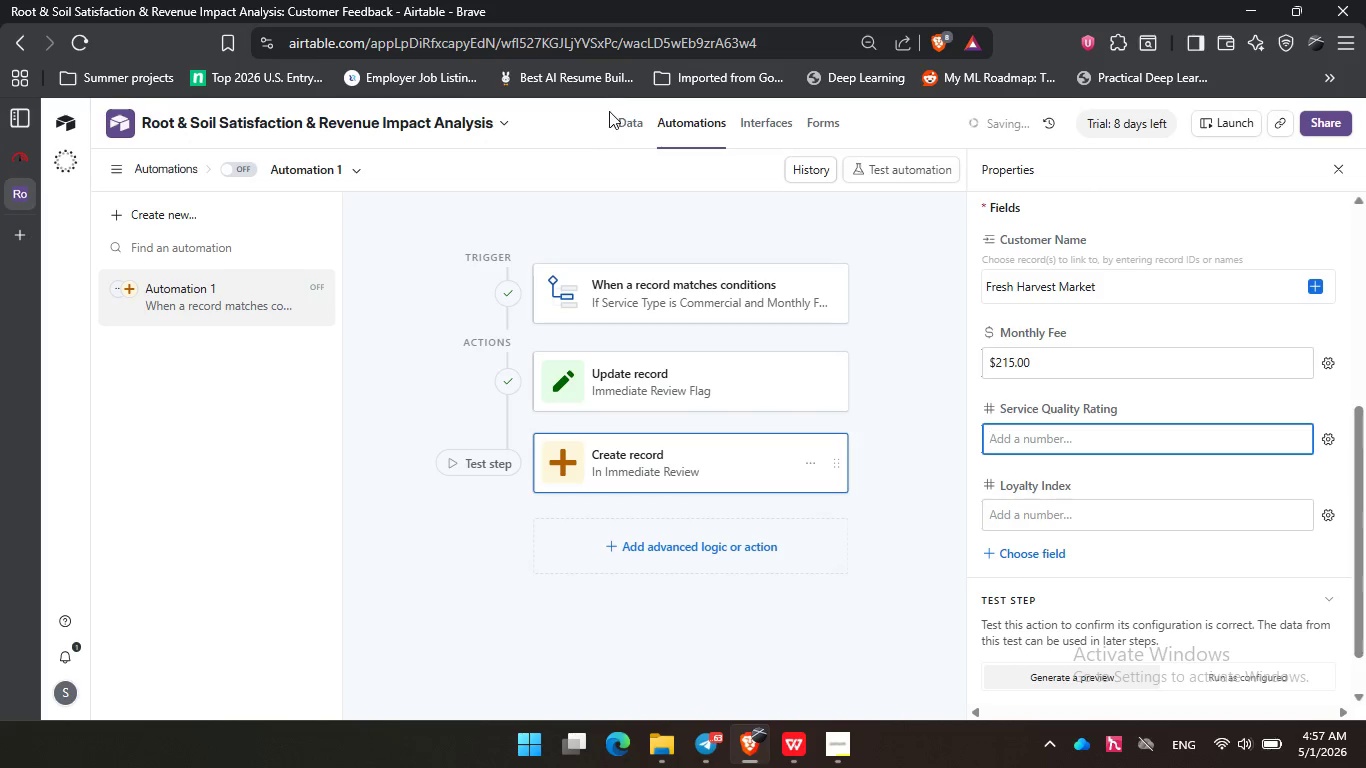 
left_click([621, 119])
 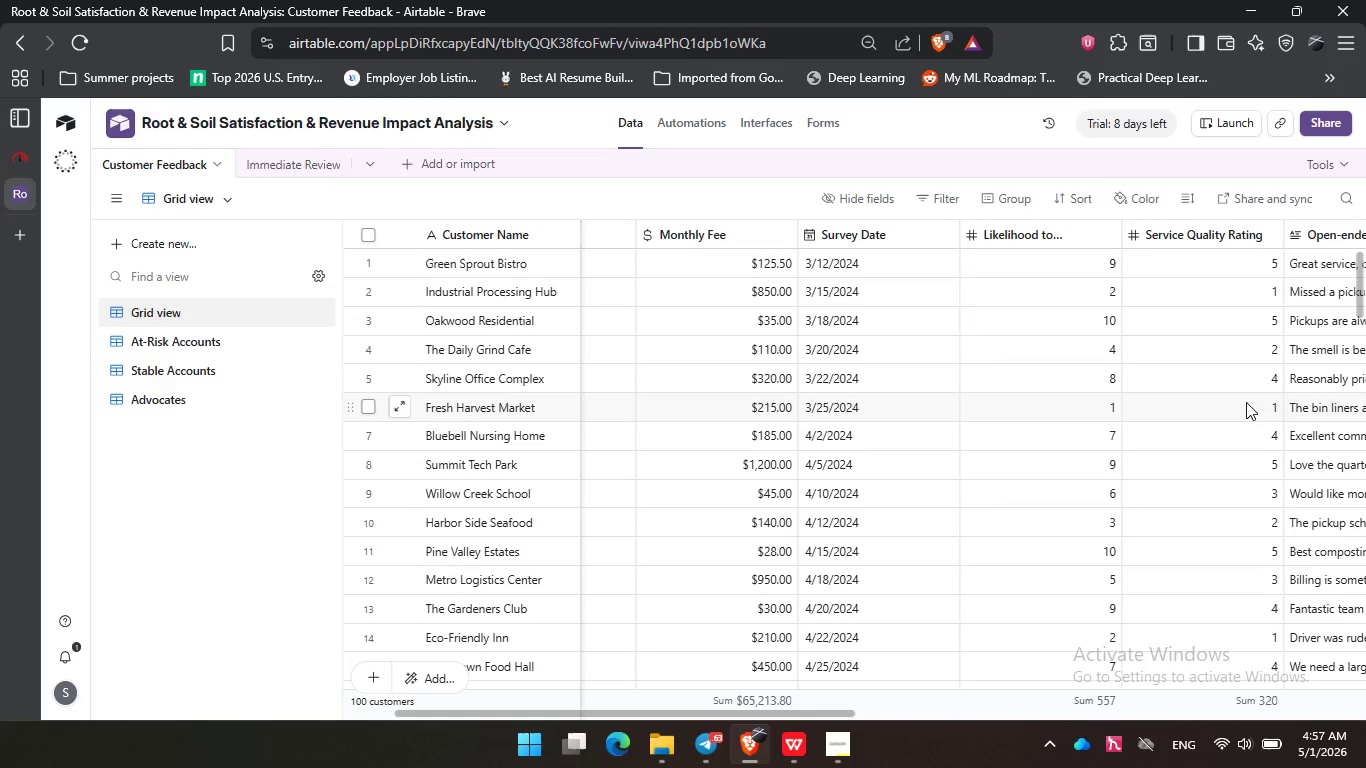 
wait(6.84)
 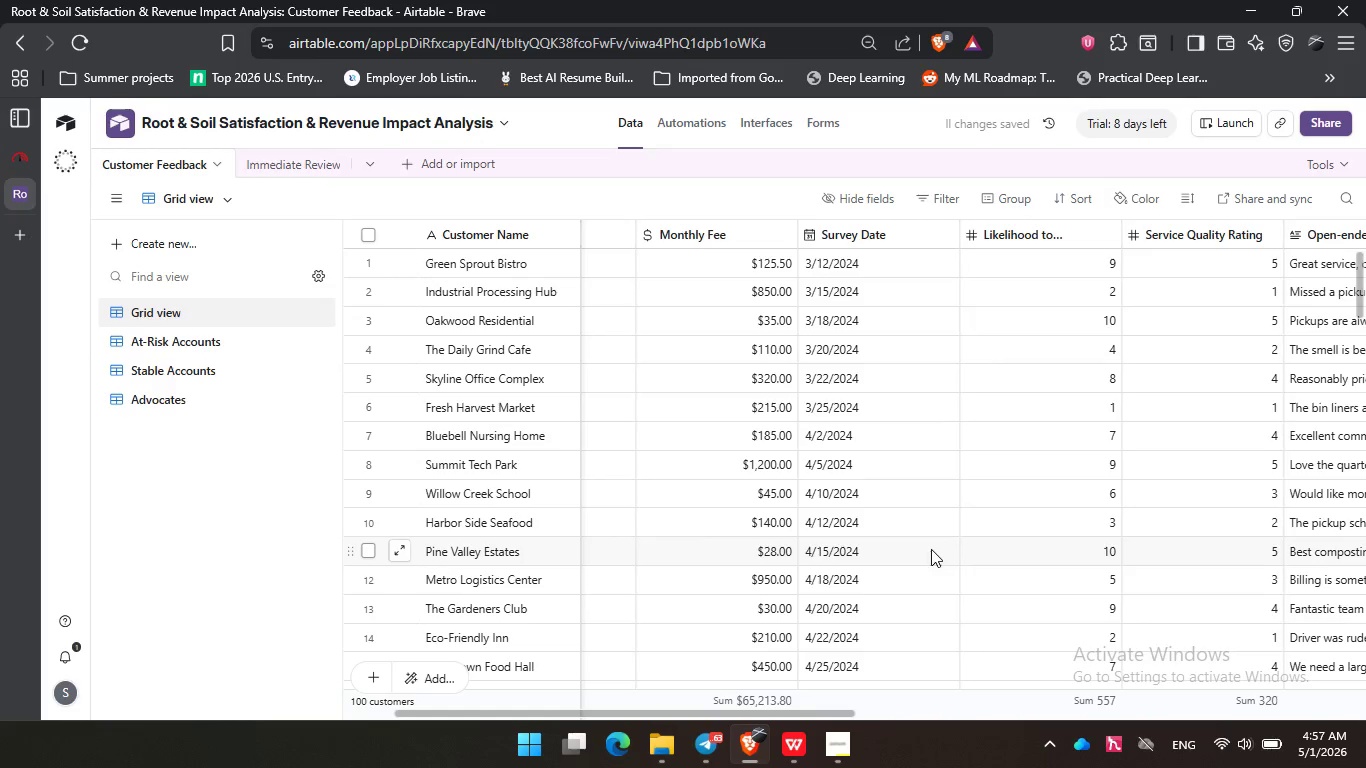 
left_click_drag(start_coordinate=[842, 715], to_coordinate=[1092, 702])
 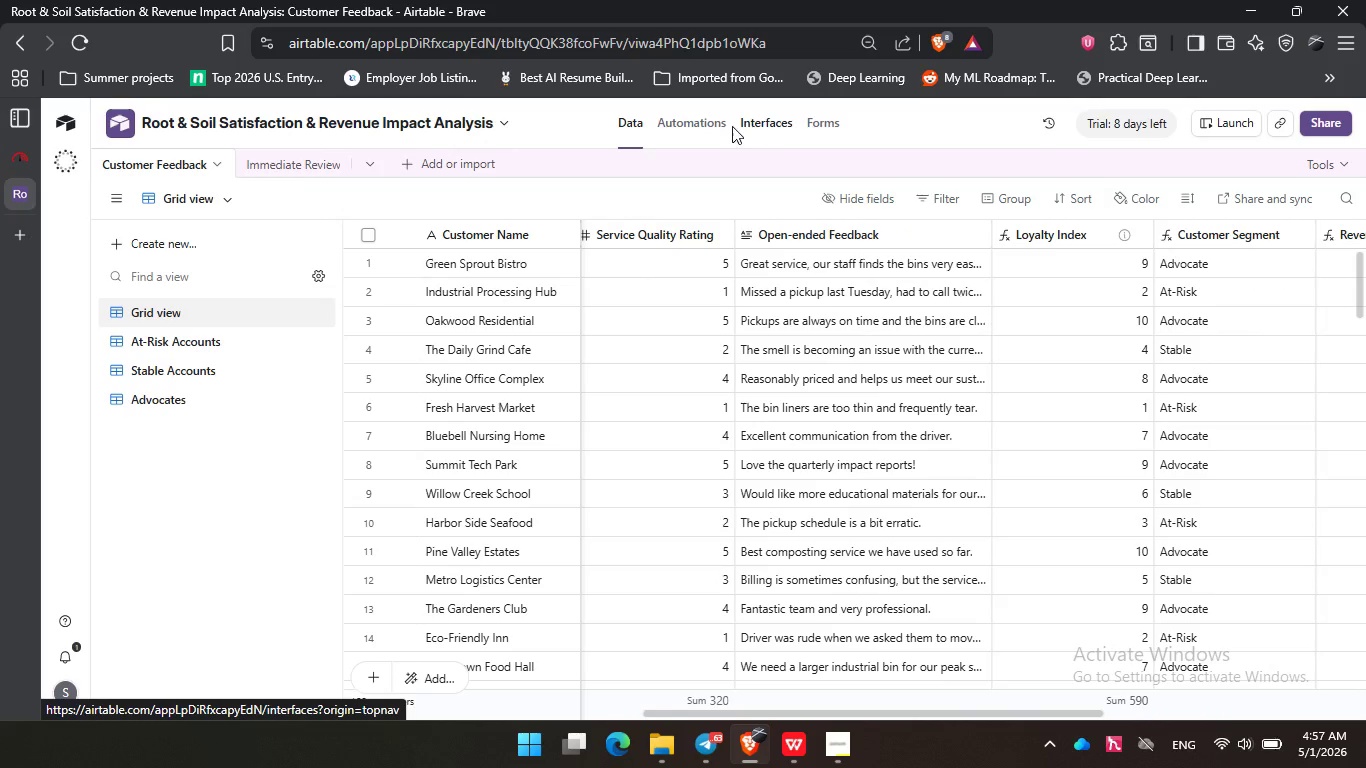 
left_click([681, 124])
 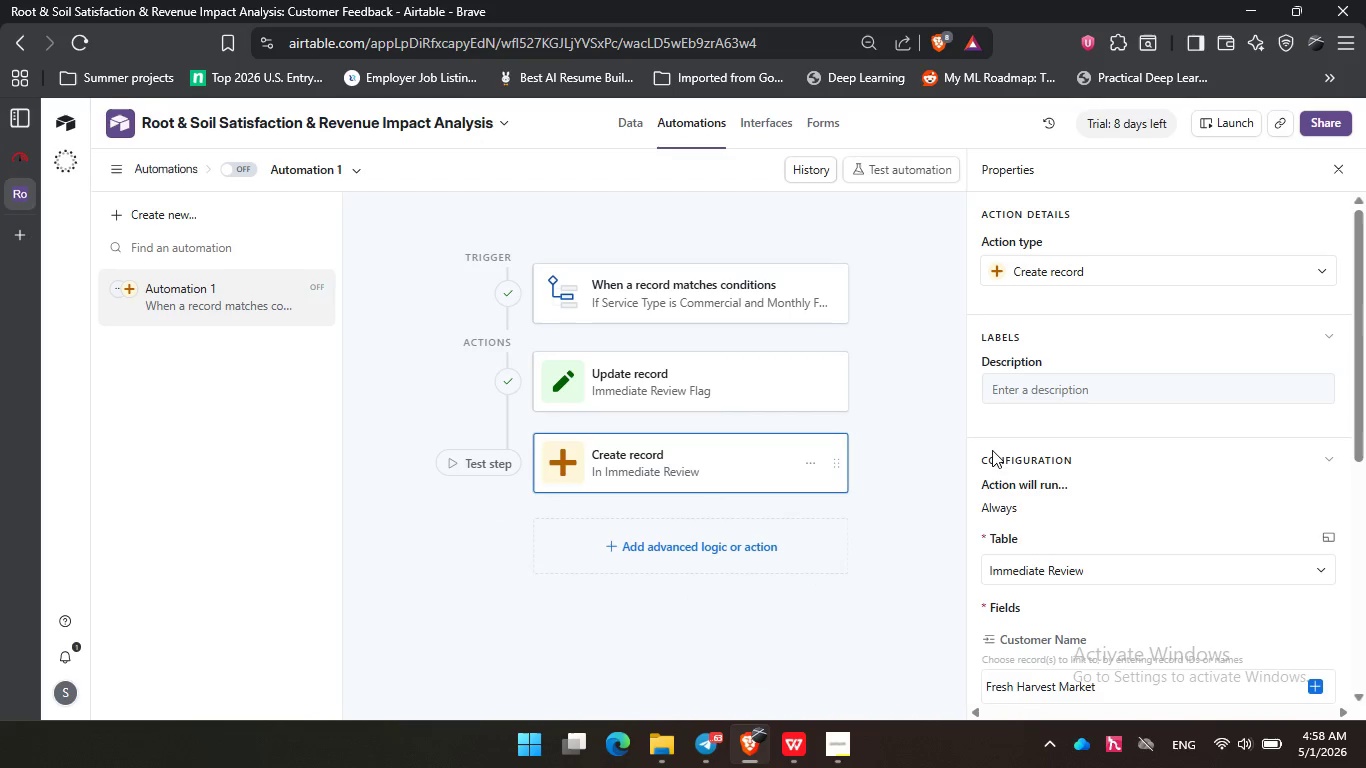 
left_click([1023, 385])
 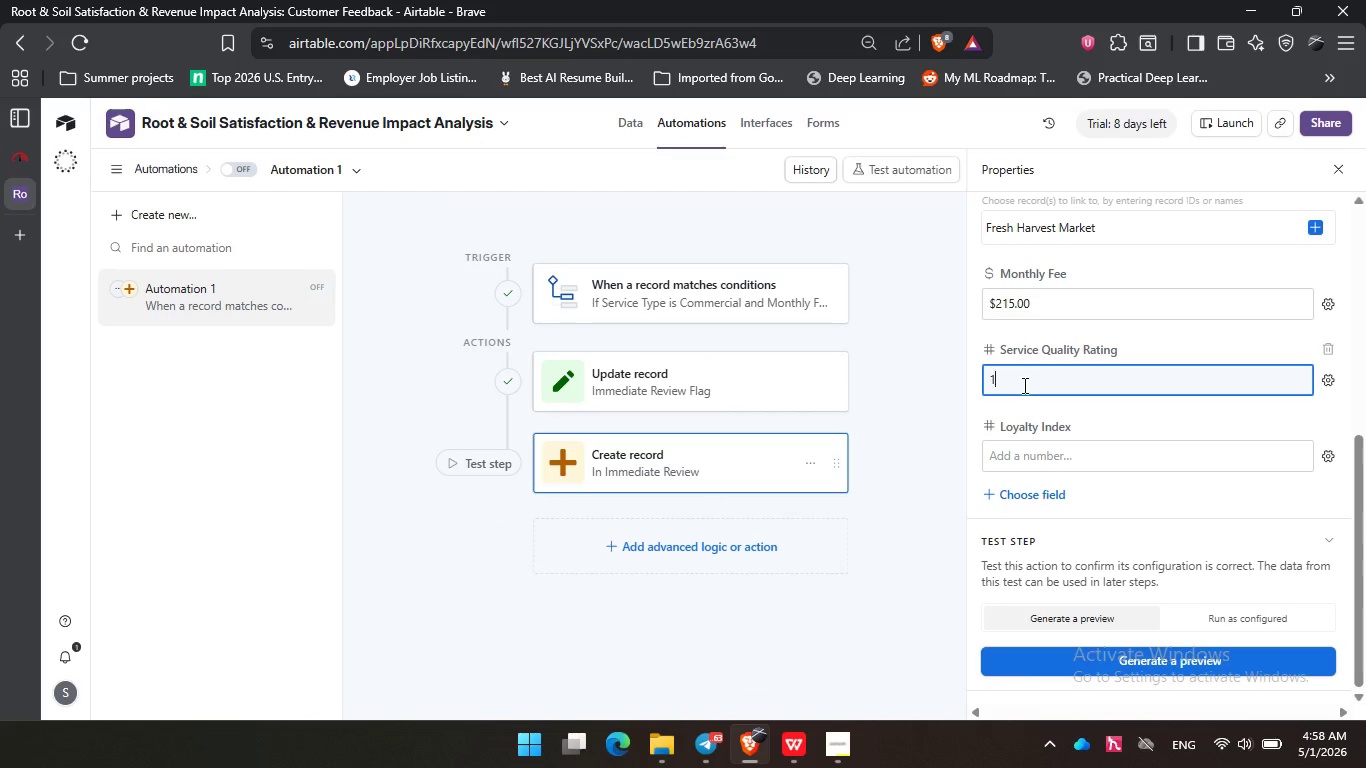 
scroll: coordinate [1049, 546], scroll_direction: down, amount: 5.0
 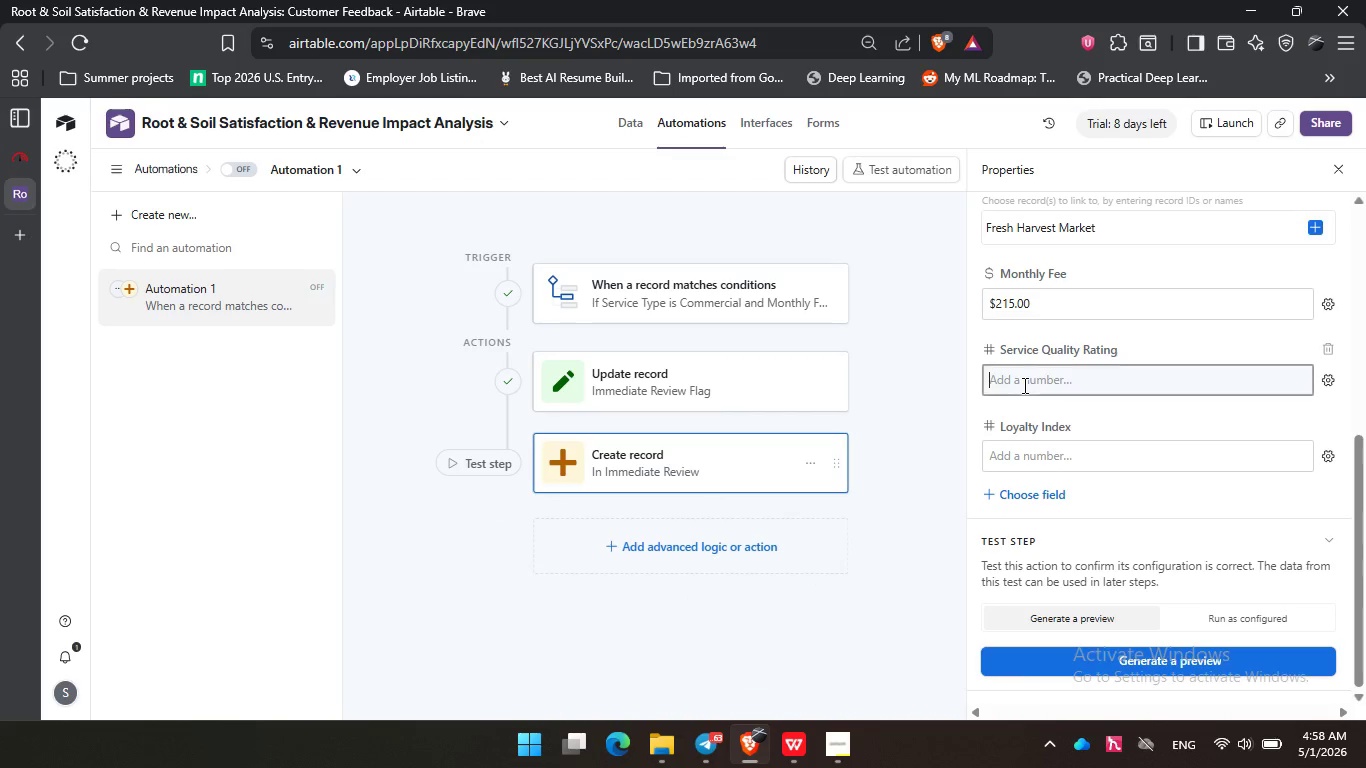 
key(Numpad1)
 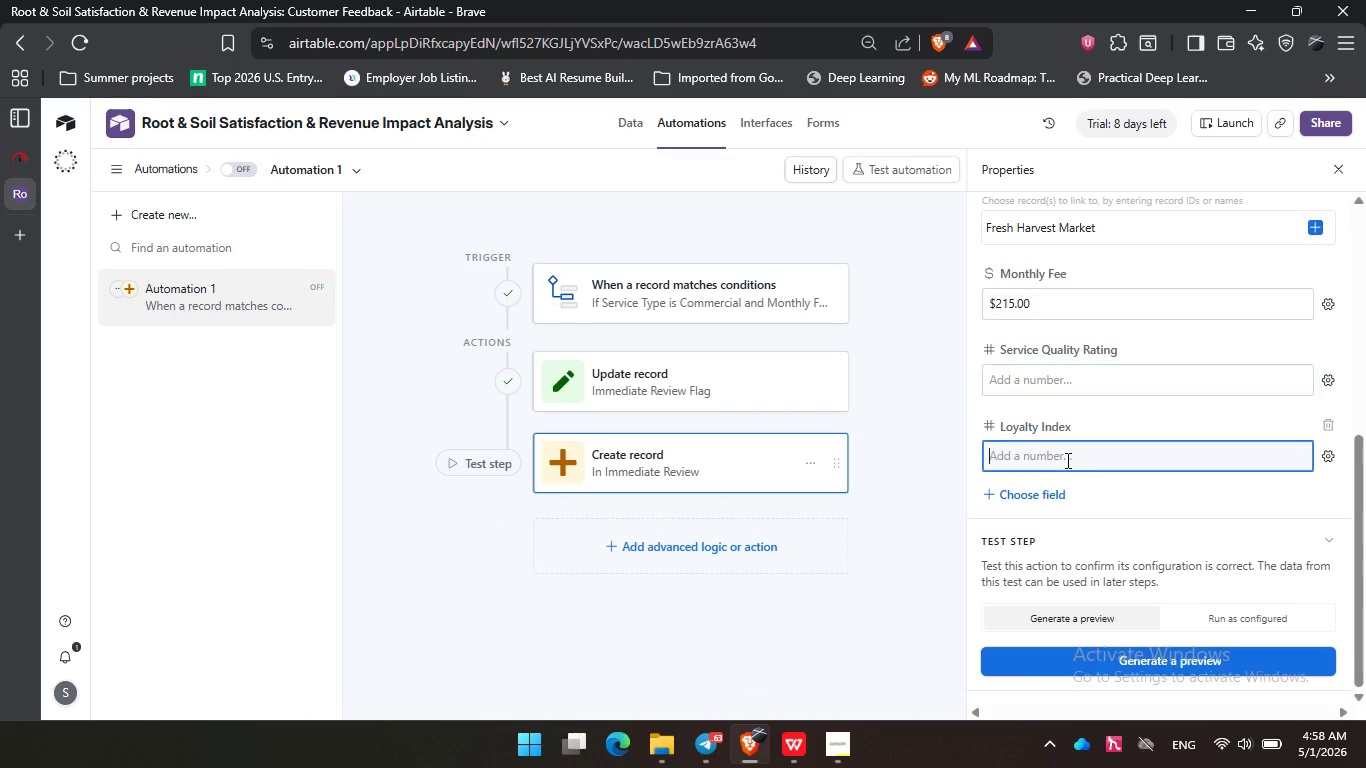 
left_click([1066, 460])
 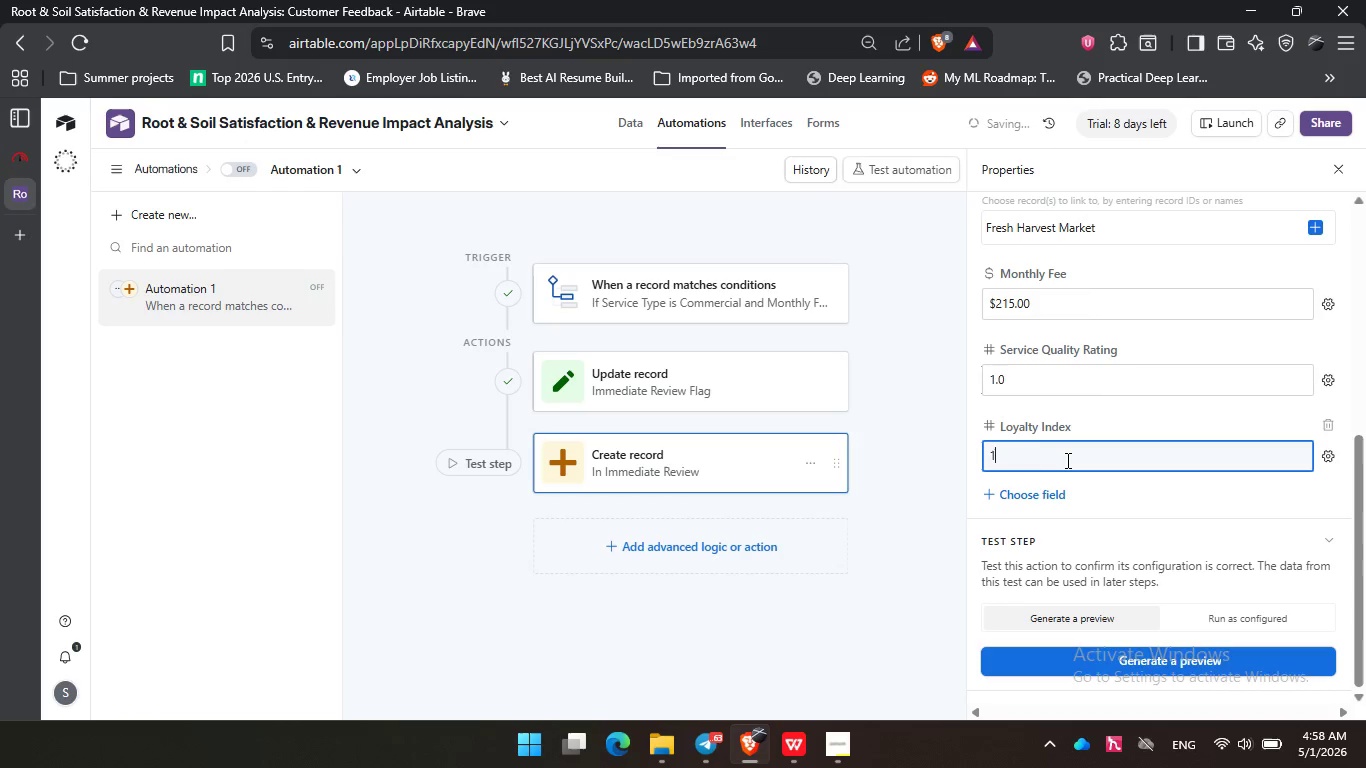 
key(Numpad1)
 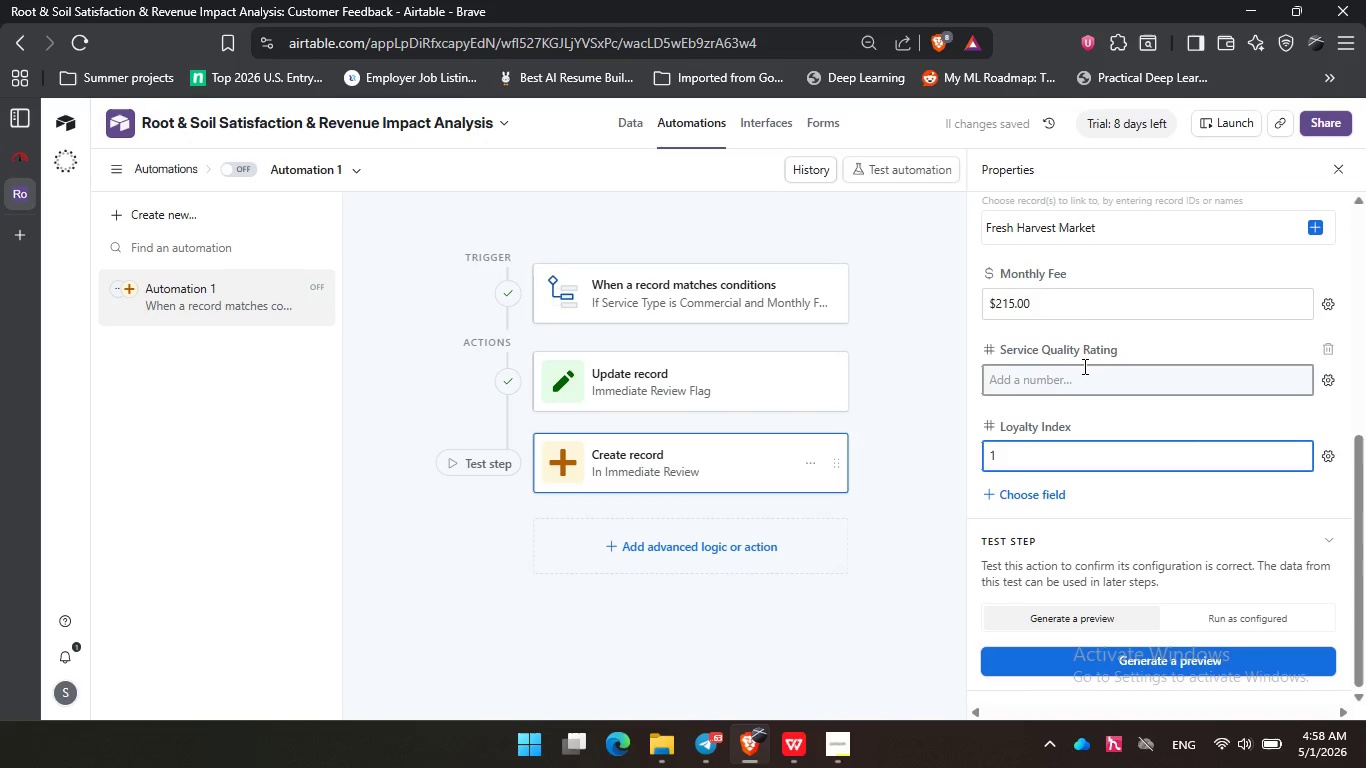 
left_click([1083, 371])
 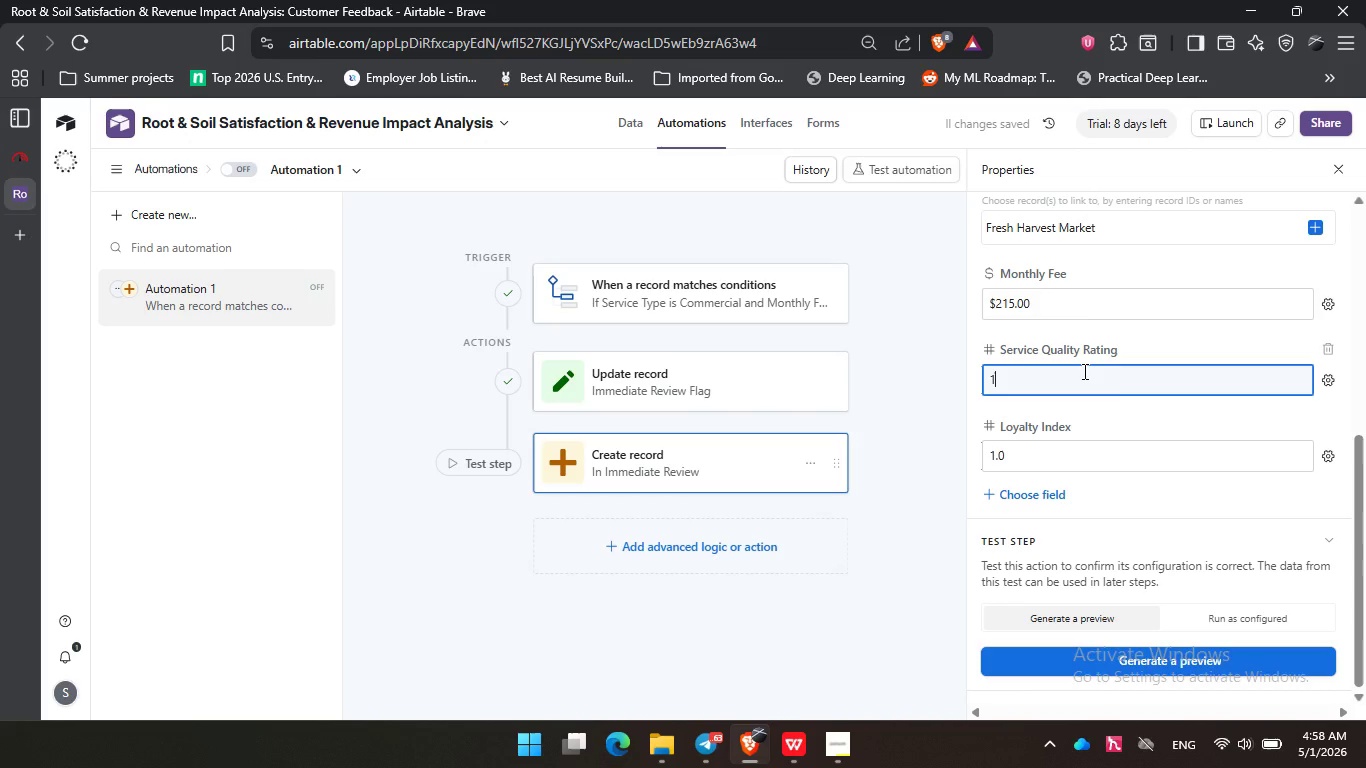 
key(Numpad1)
 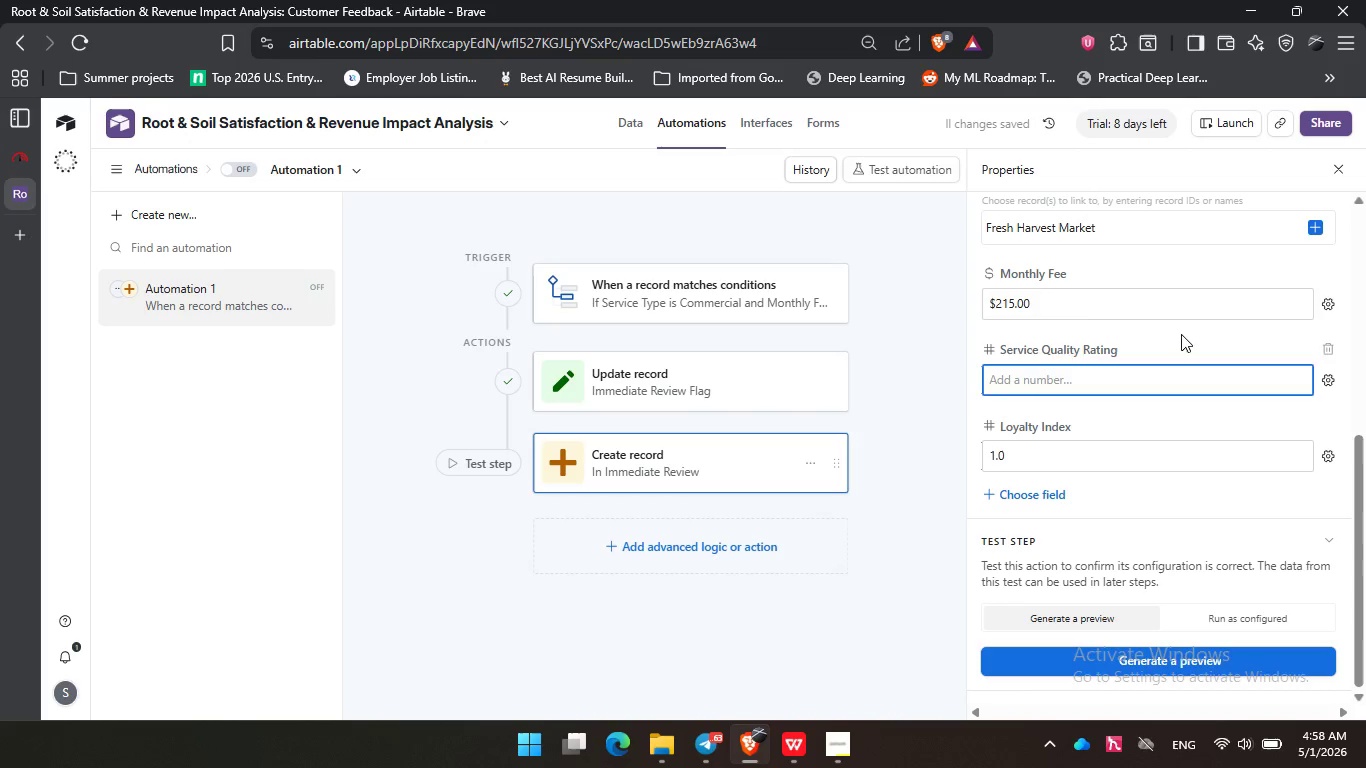 
left_click([1181, 334])
 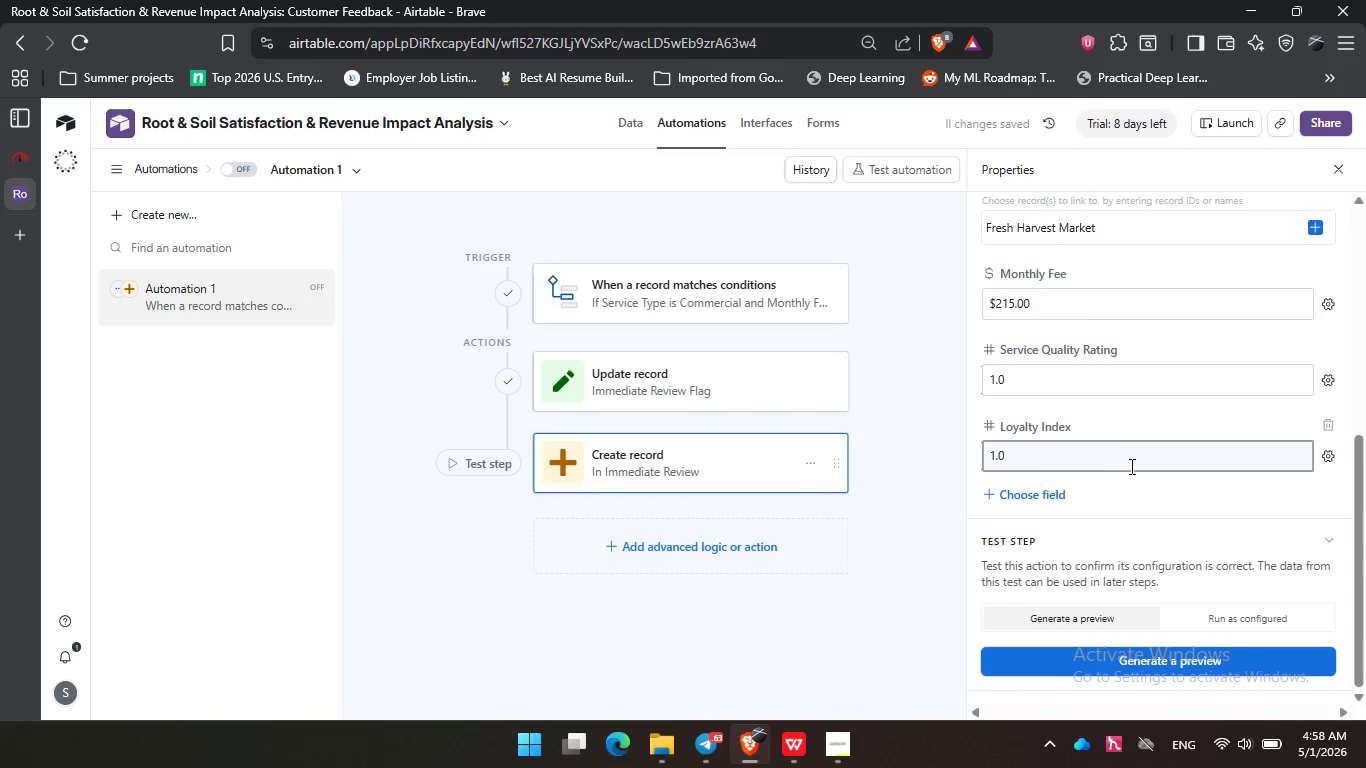 
left_click([1181, 657])
 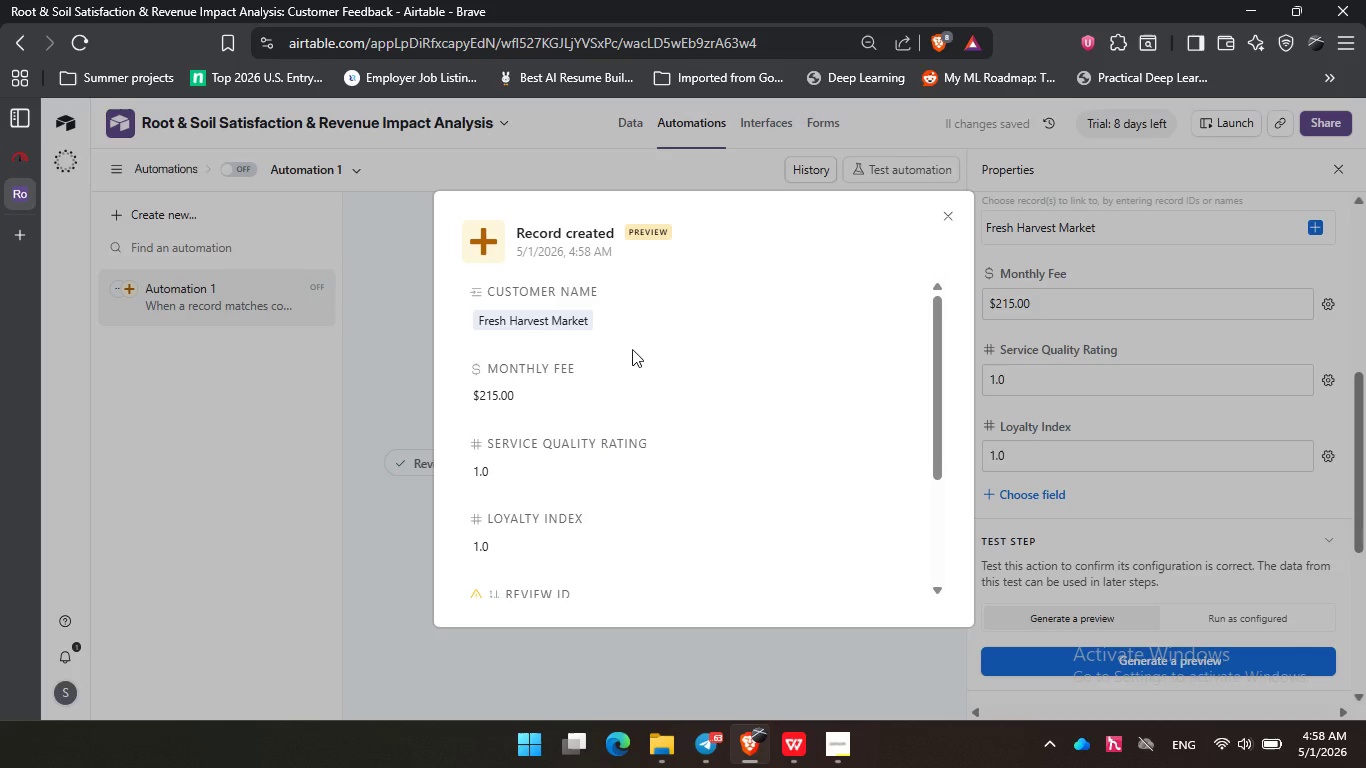 
scroll: coordinate [645, 354], scroll_direction: down, amount: 7.0
 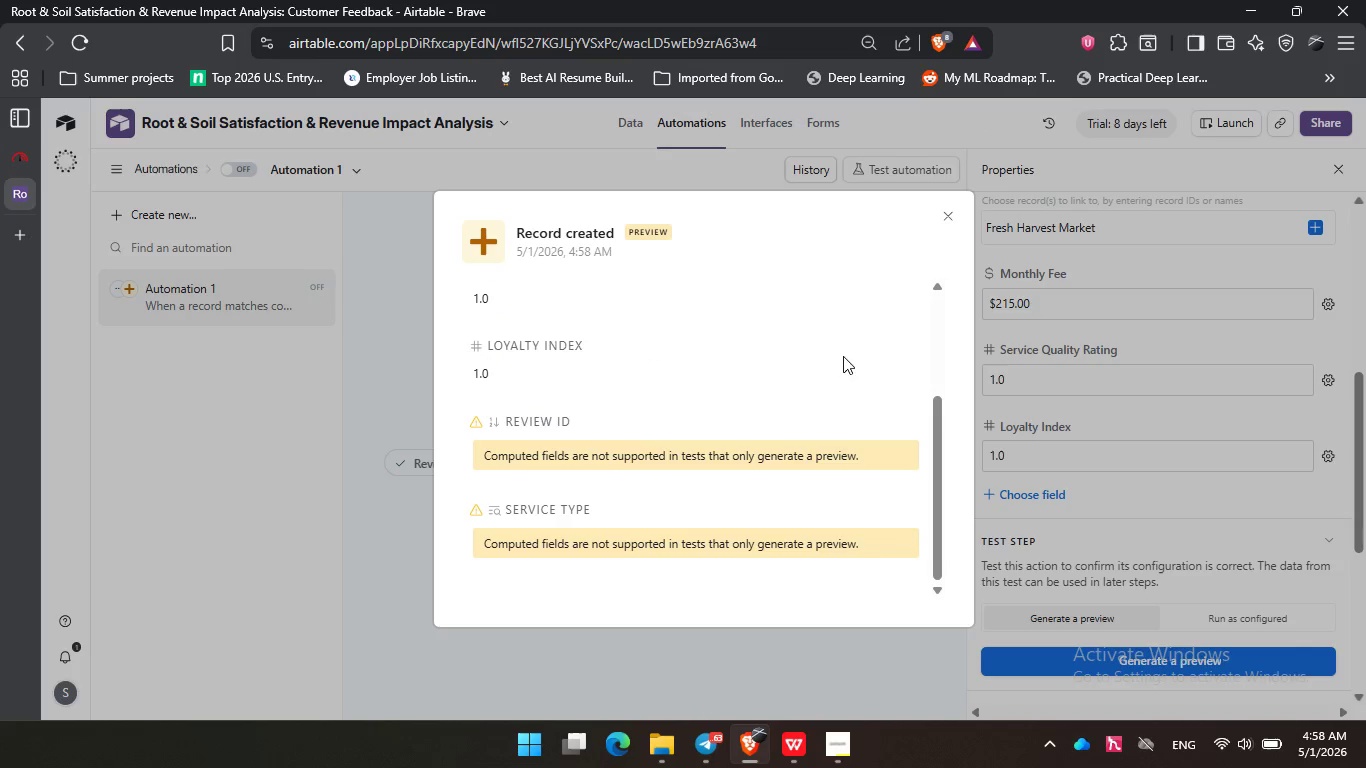 
left_click([956, 219])
 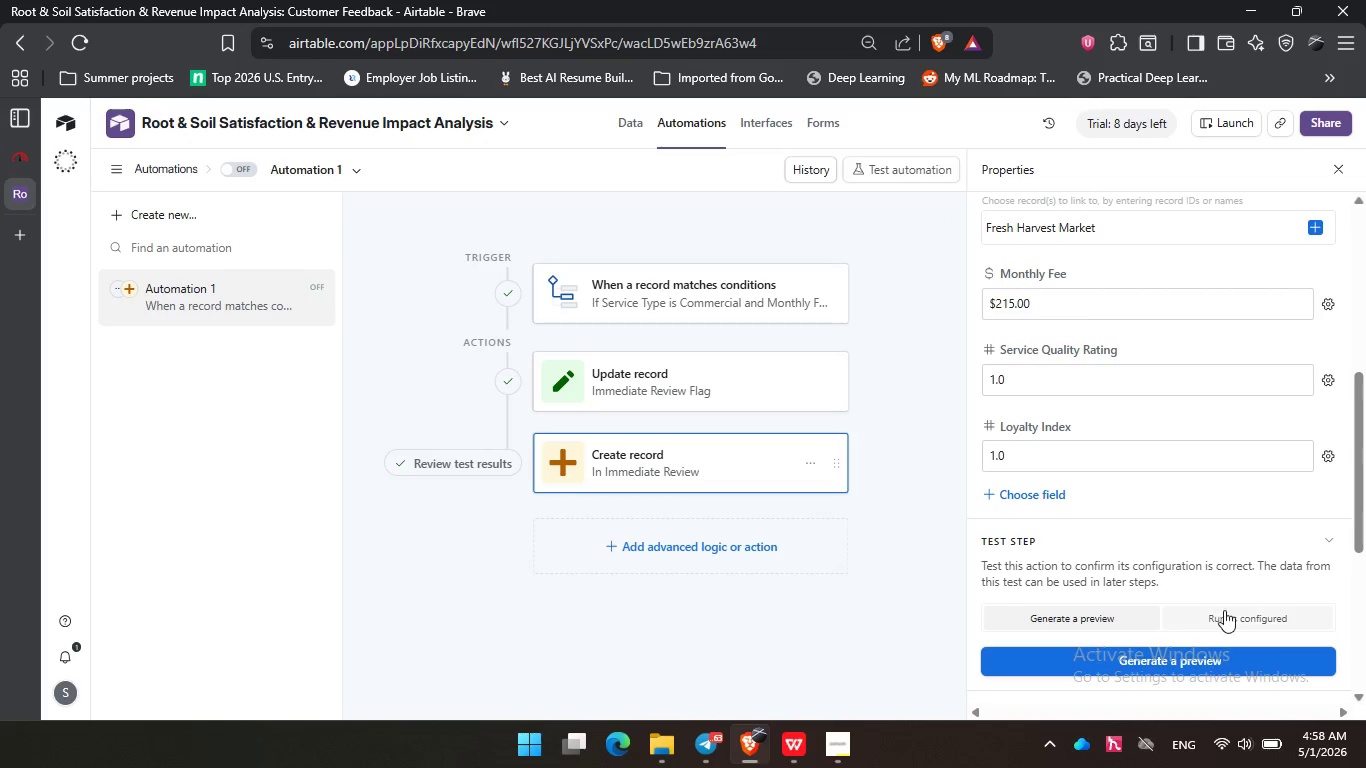 
left_click([1223, 672])
 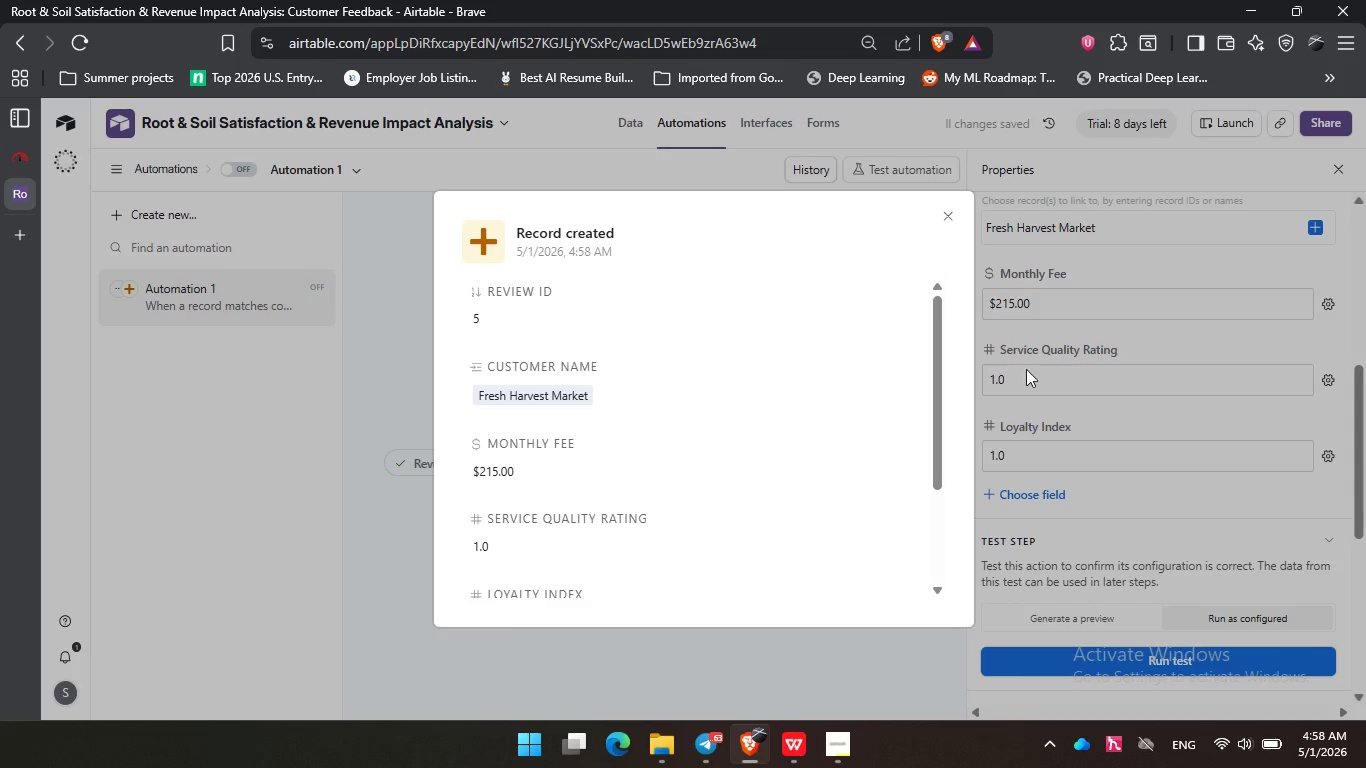 
scroll: coordinate [702, 313], scroll_direction: down, amount: 4.0
 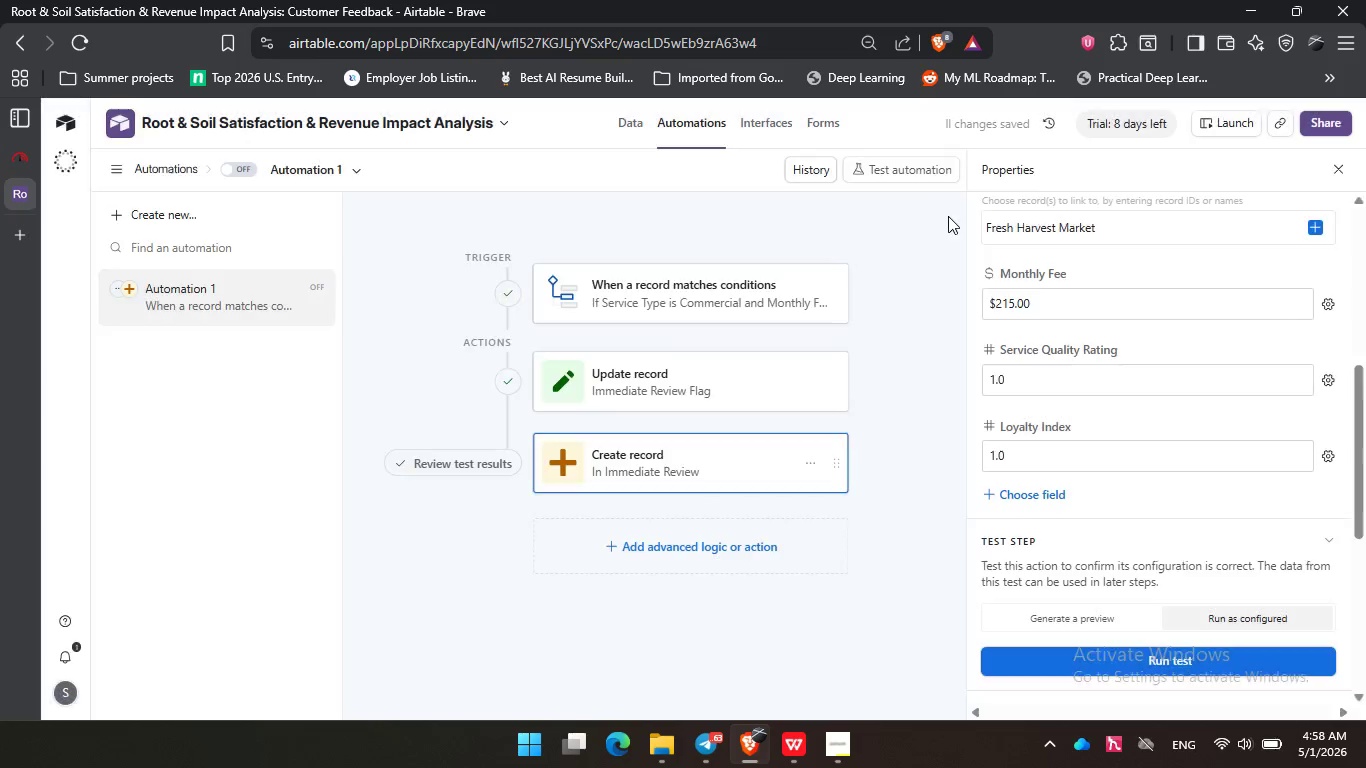 
left_click([948, 216])
 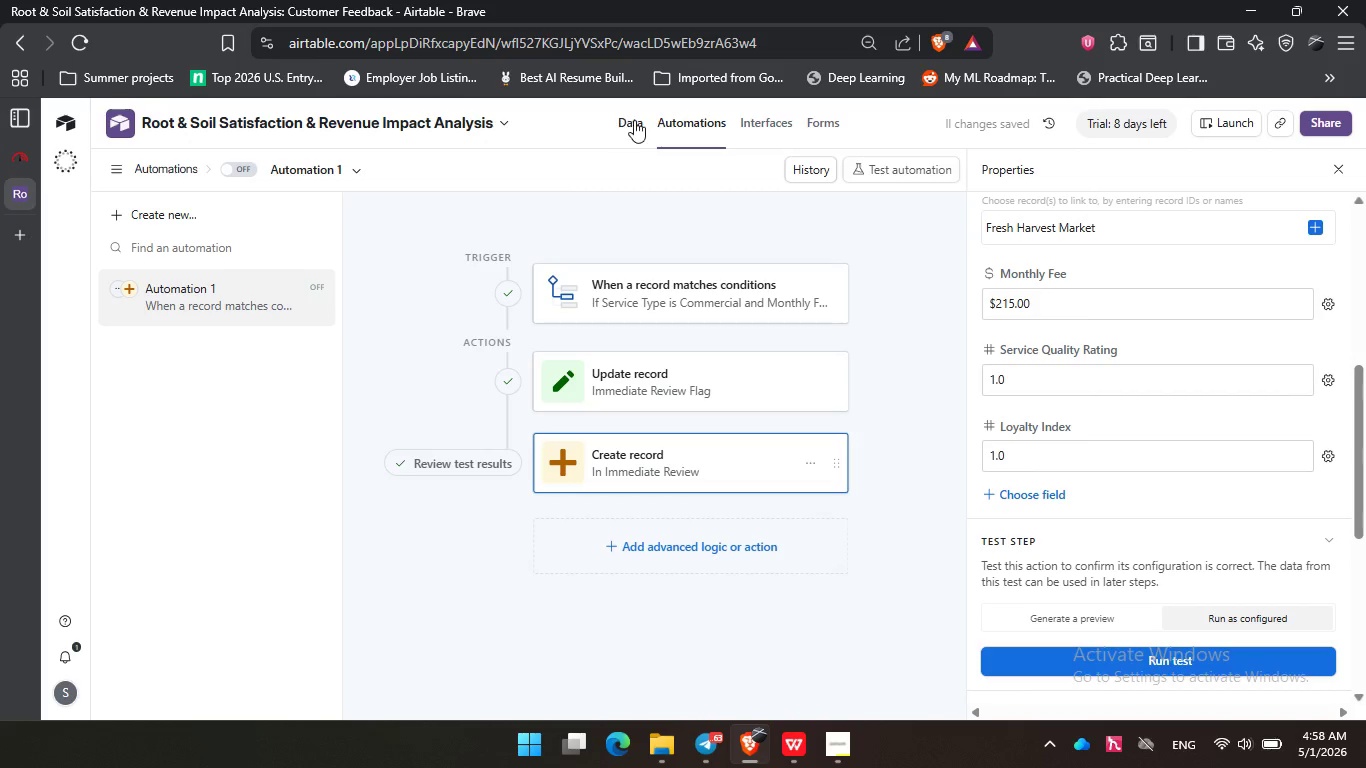 
left_click([634, 120])
 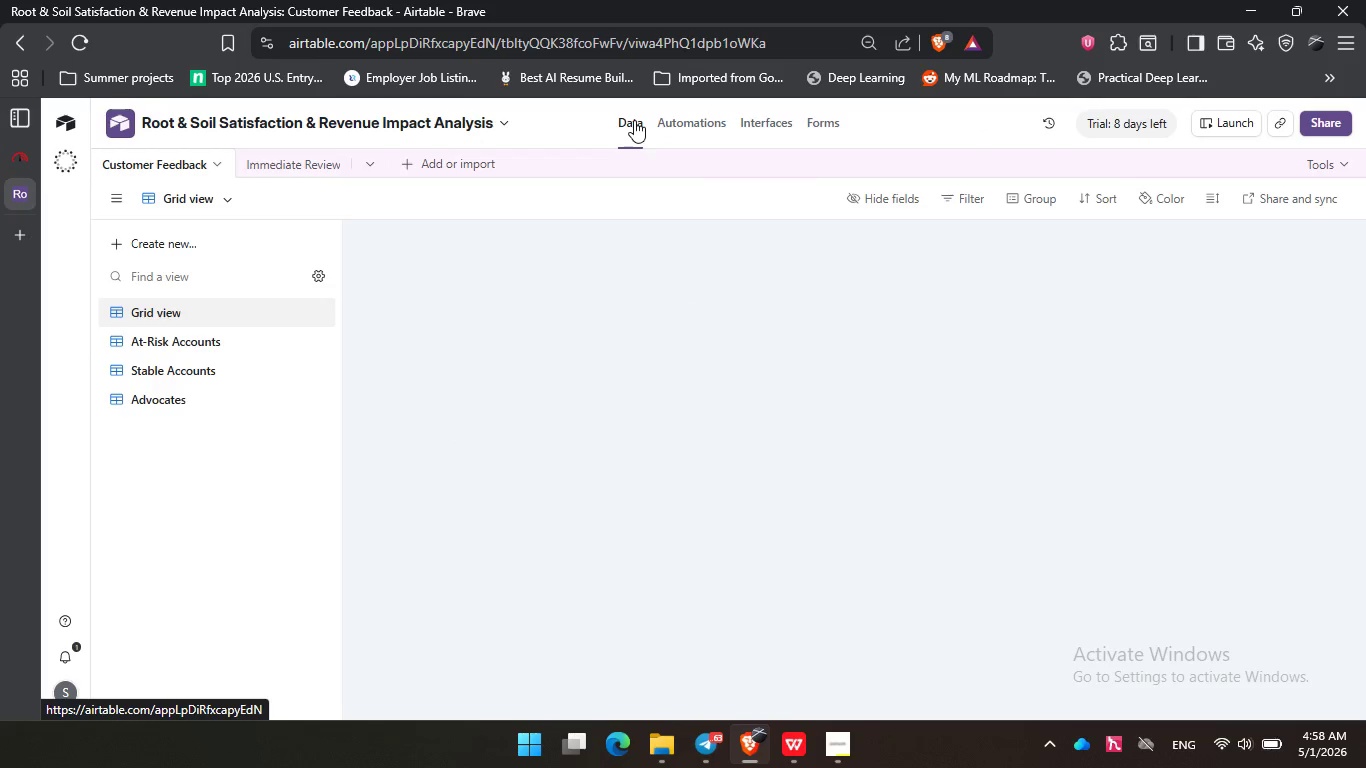 
mouse_move([635, 147])
 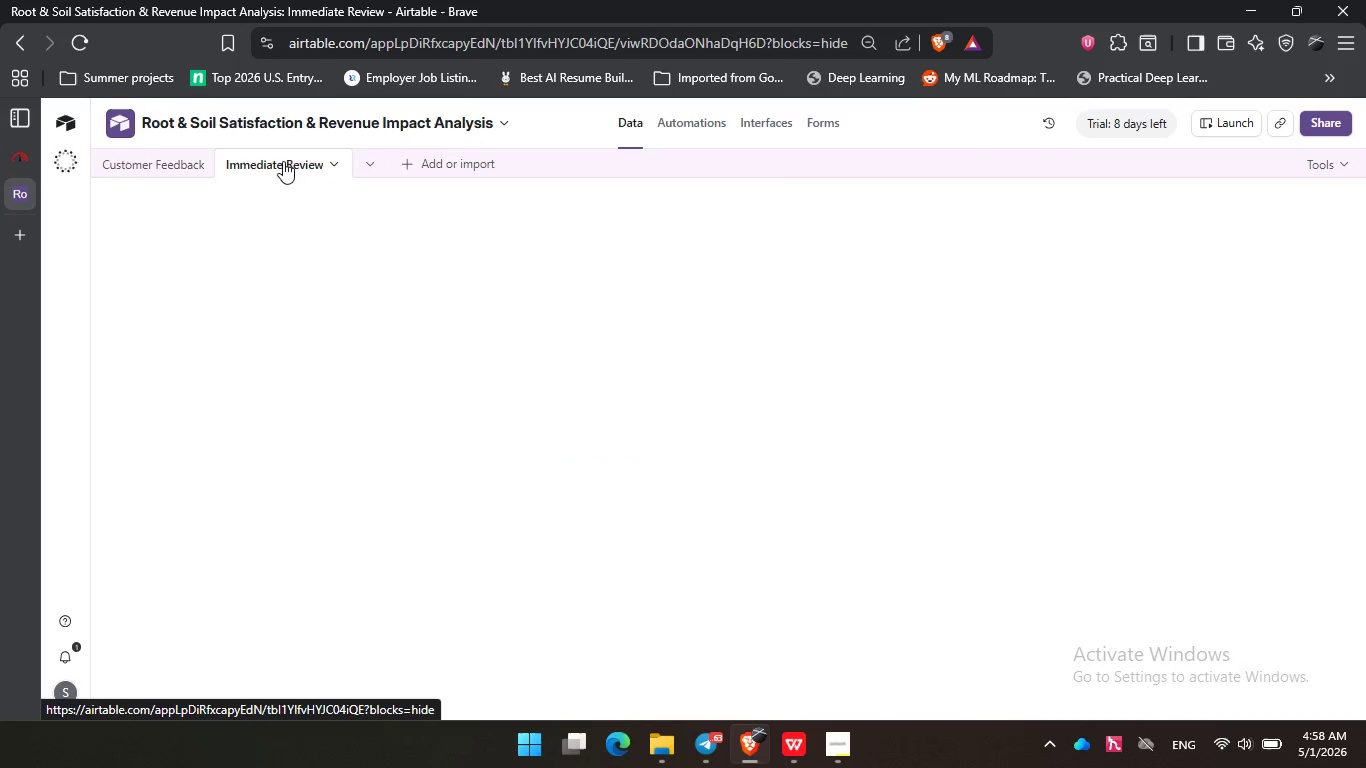 
left_click([283, 161])
 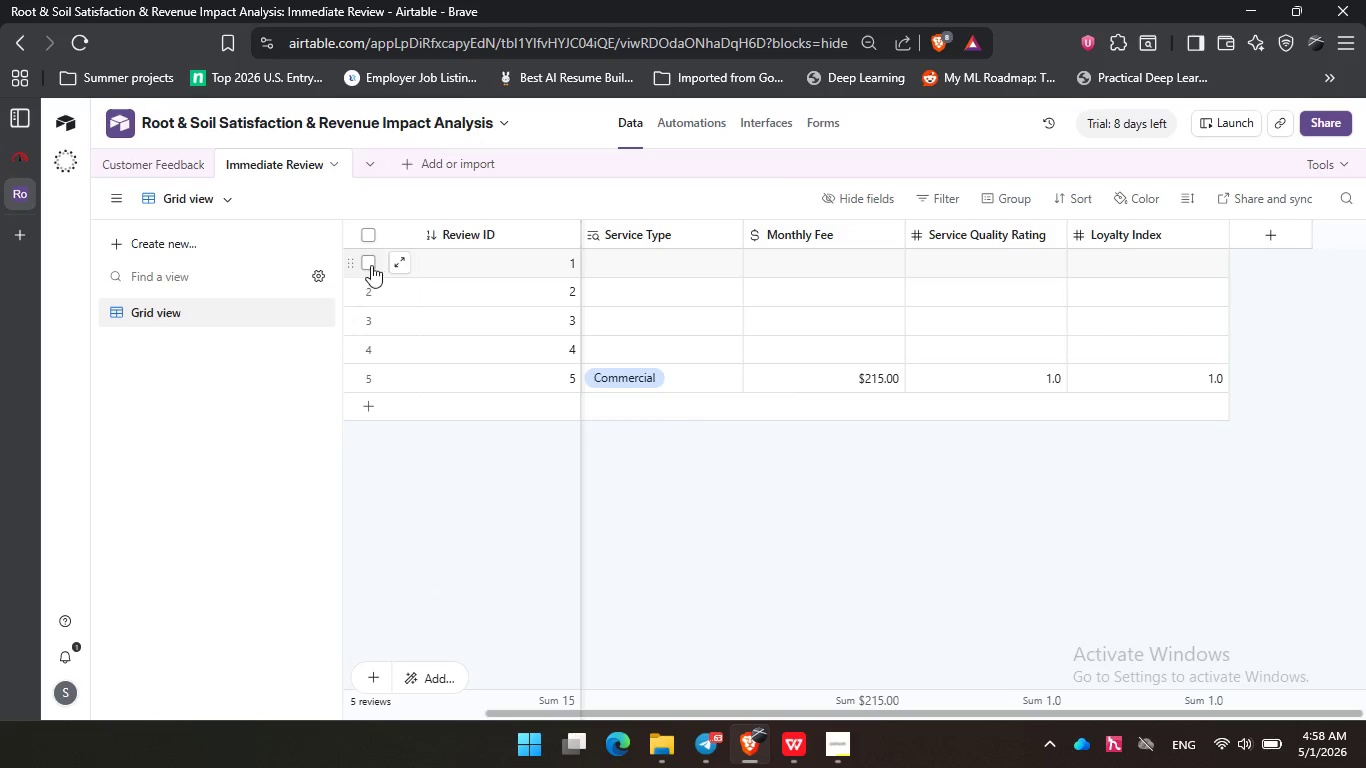 
double_click([375, 293])
 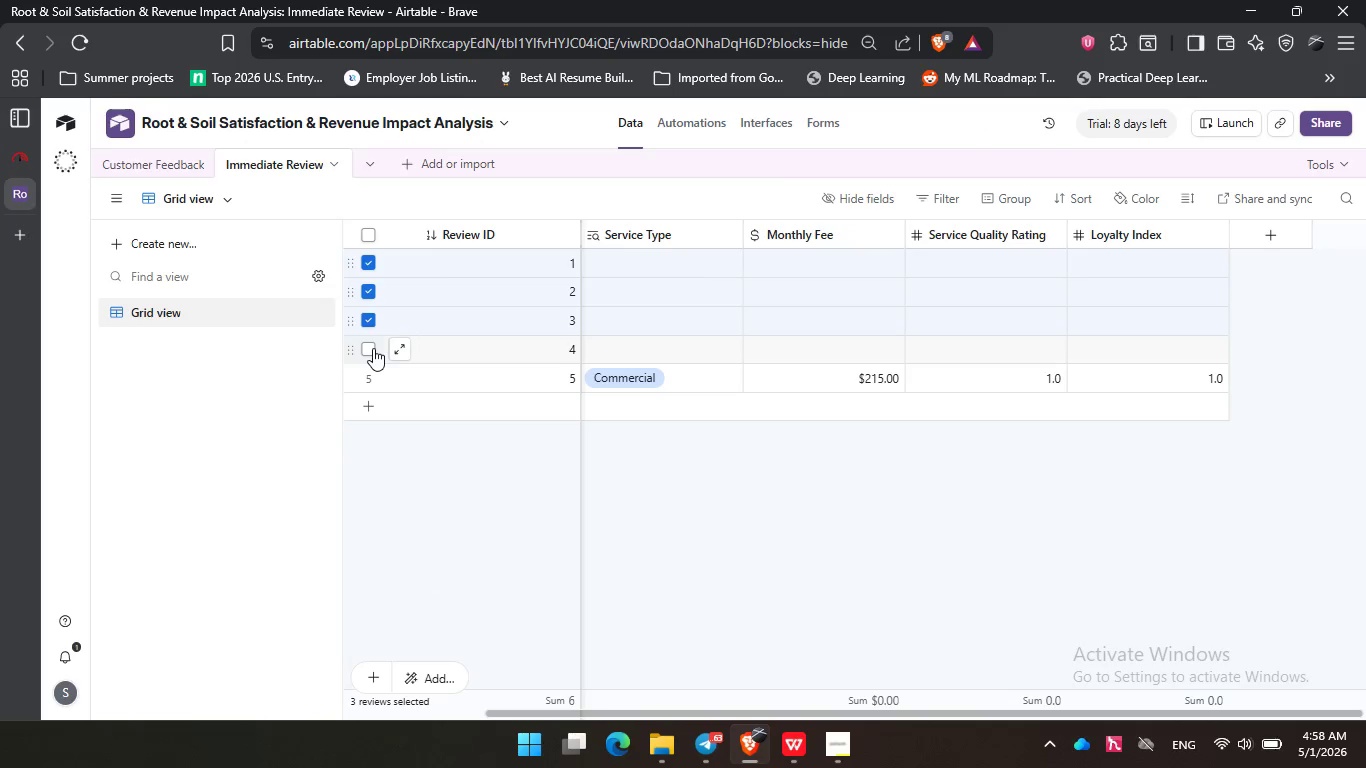 
triple_click([373, 348])
 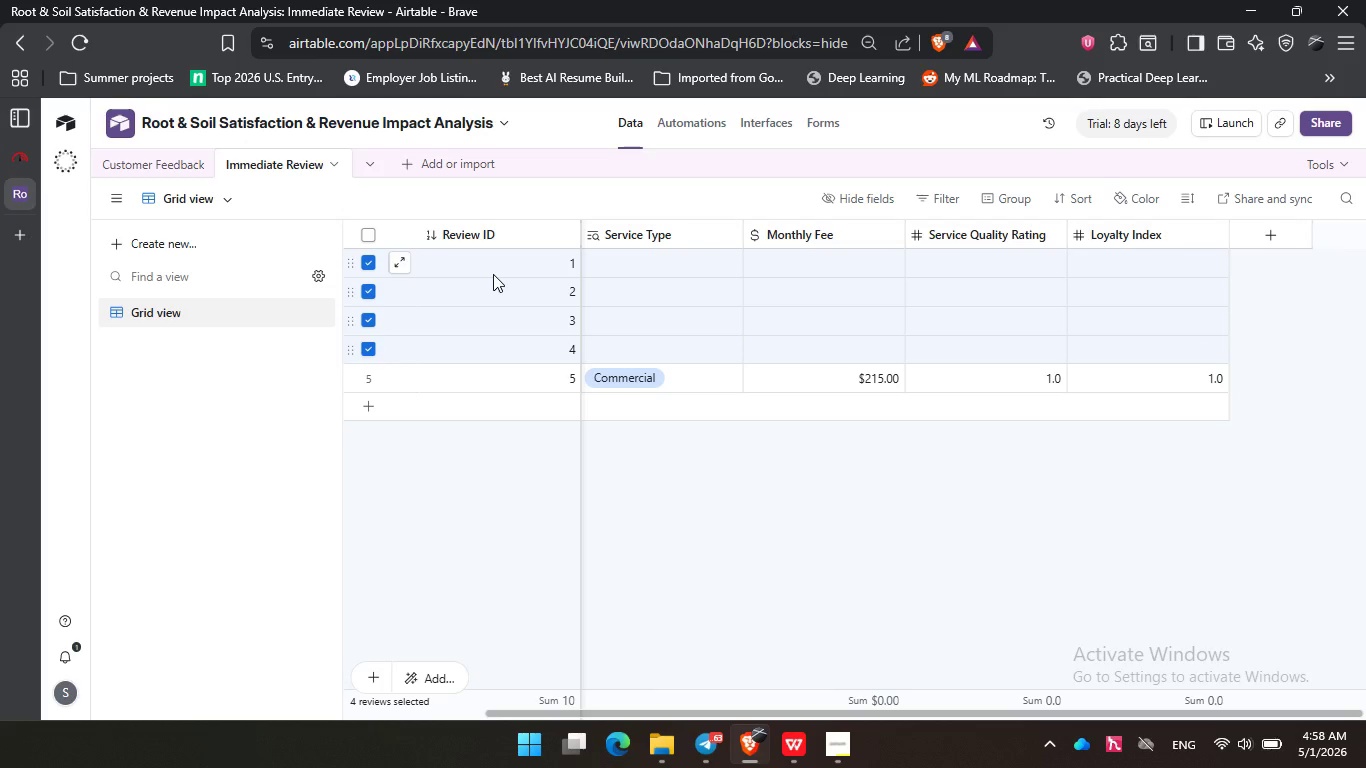 
right_click([493, 274])
 